 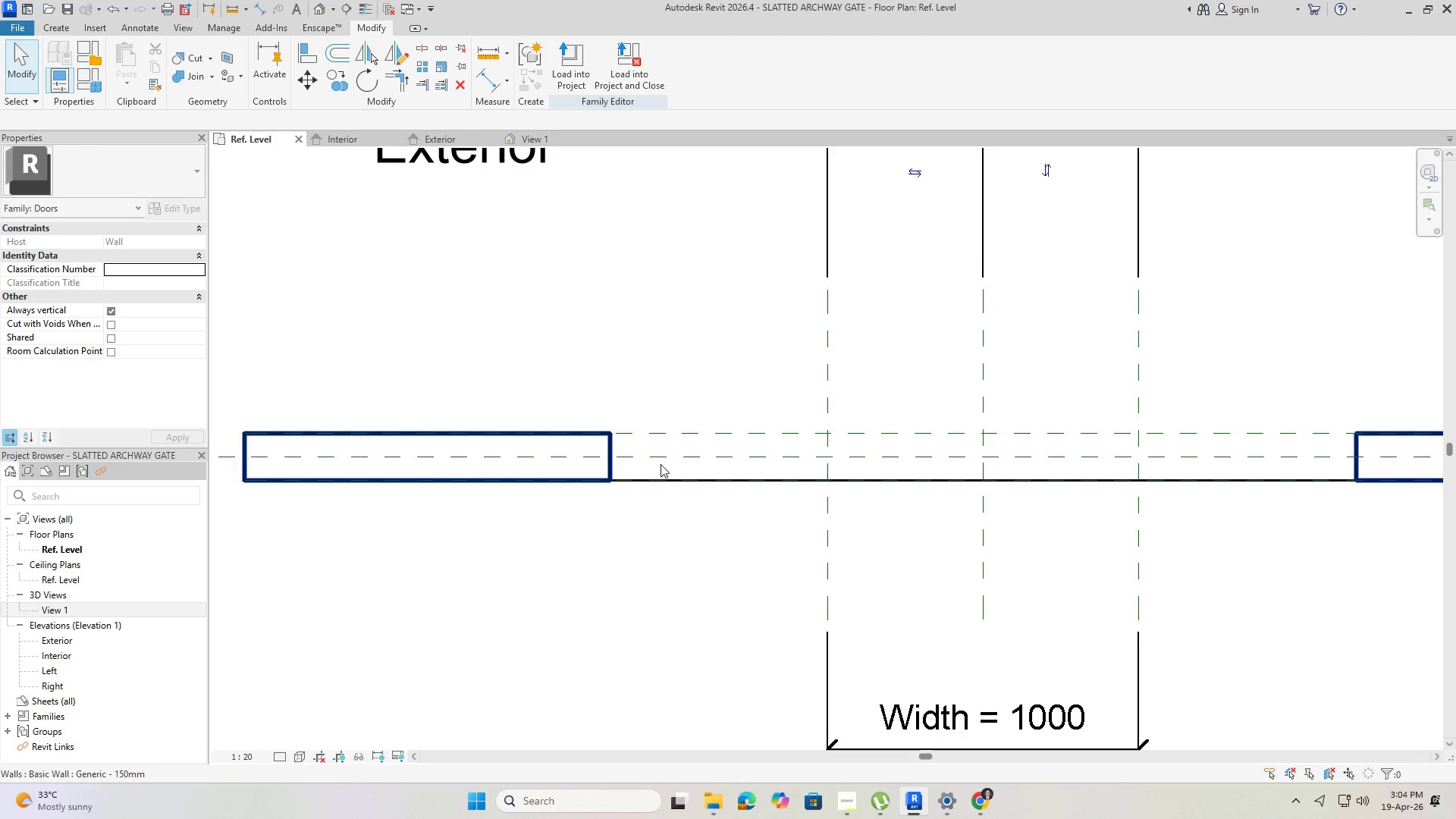 
middle_click([649, 472])
 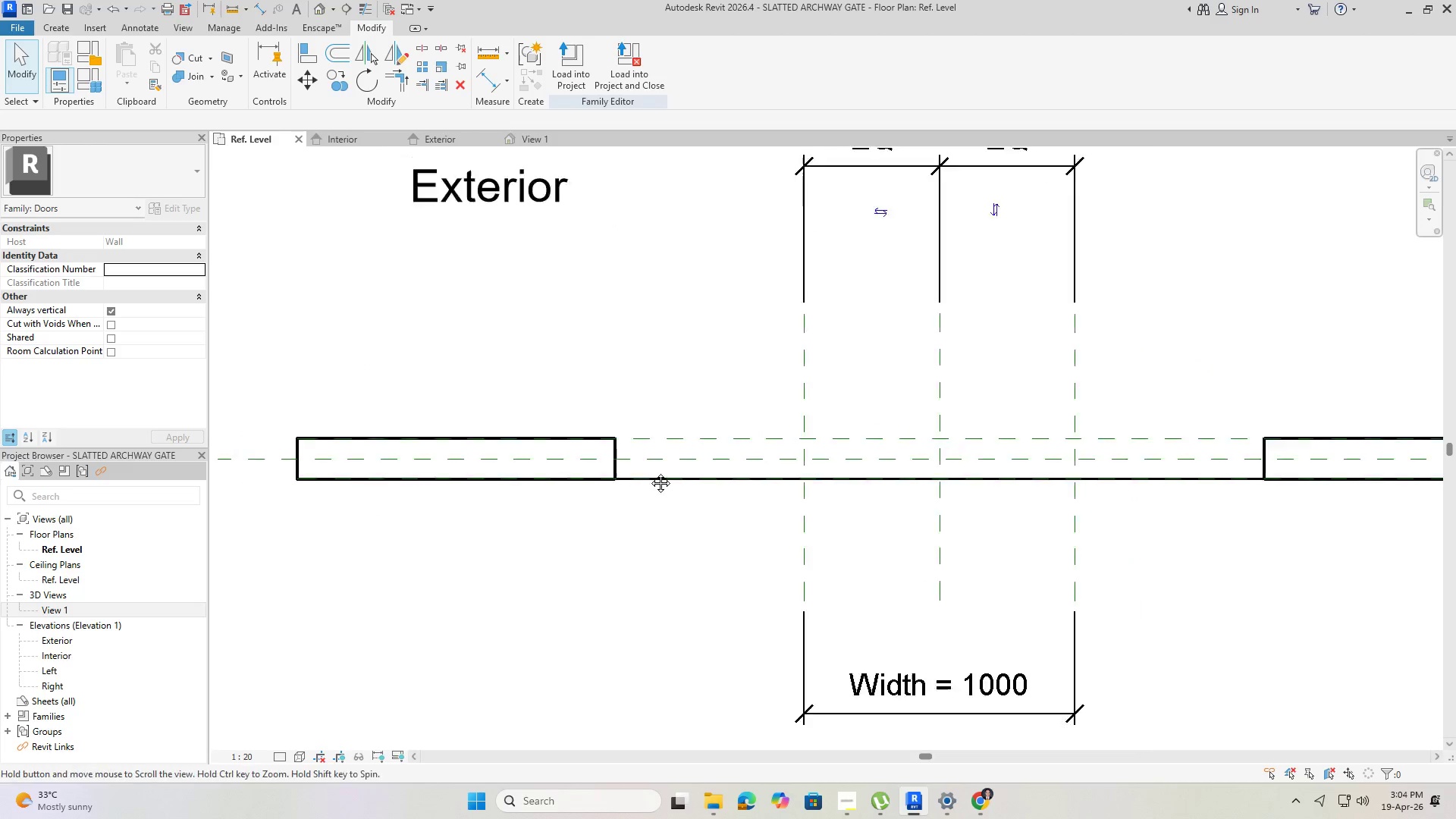 
scroll: coordinate [649, 472], scroll_direction: down, amount: 3.0
 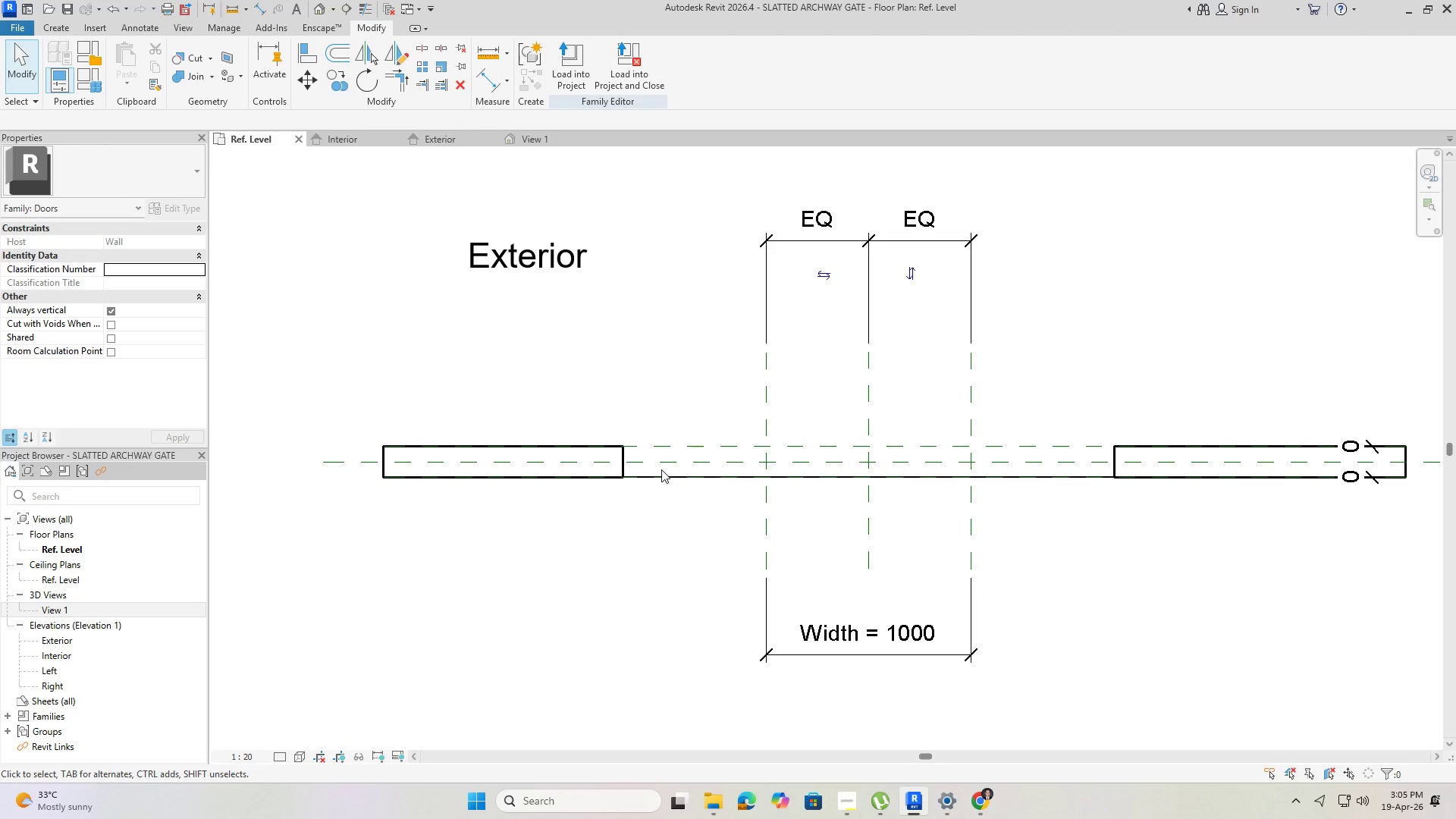 
wait(14.75)
 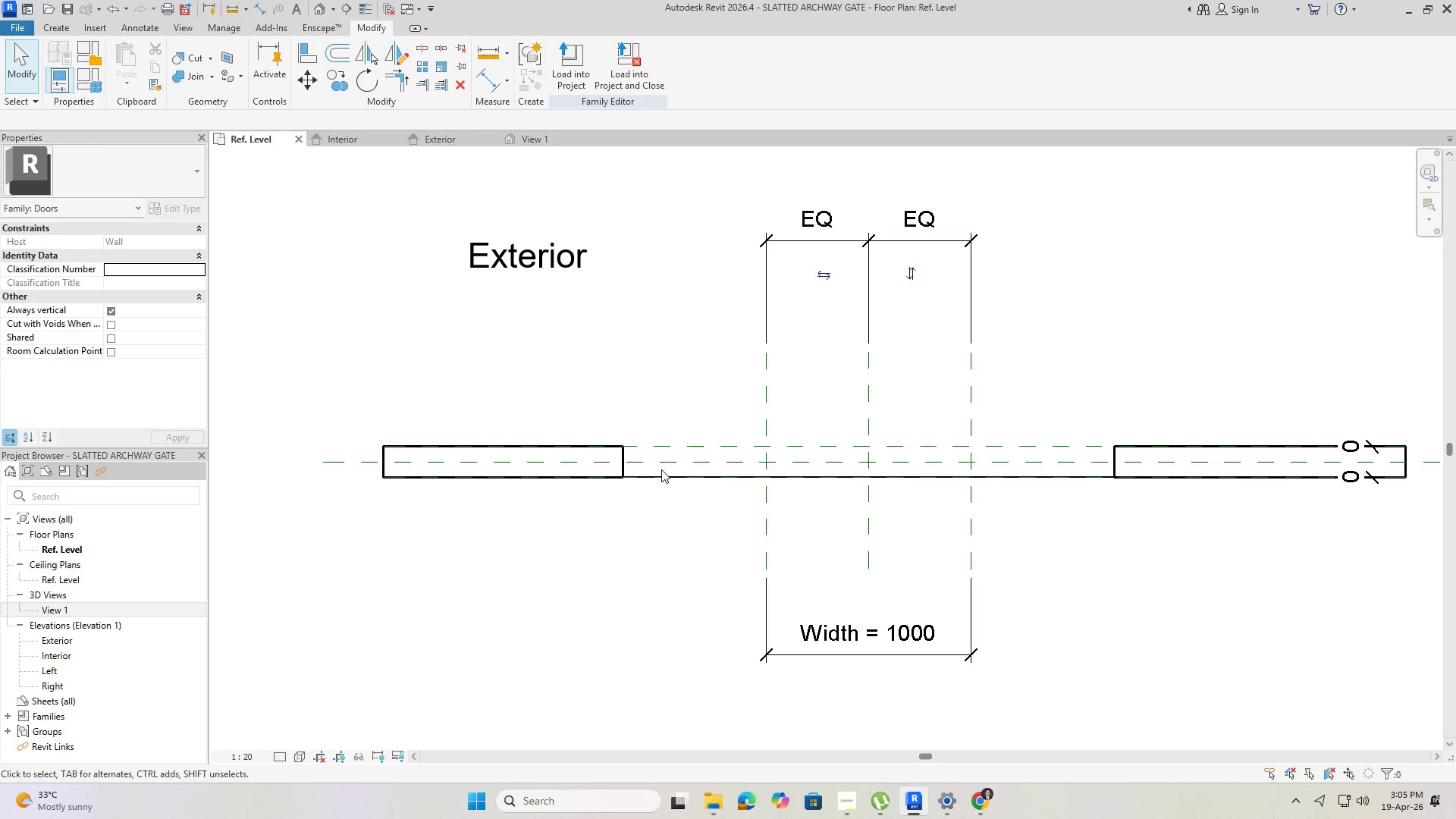 
left_click([68, 23])
 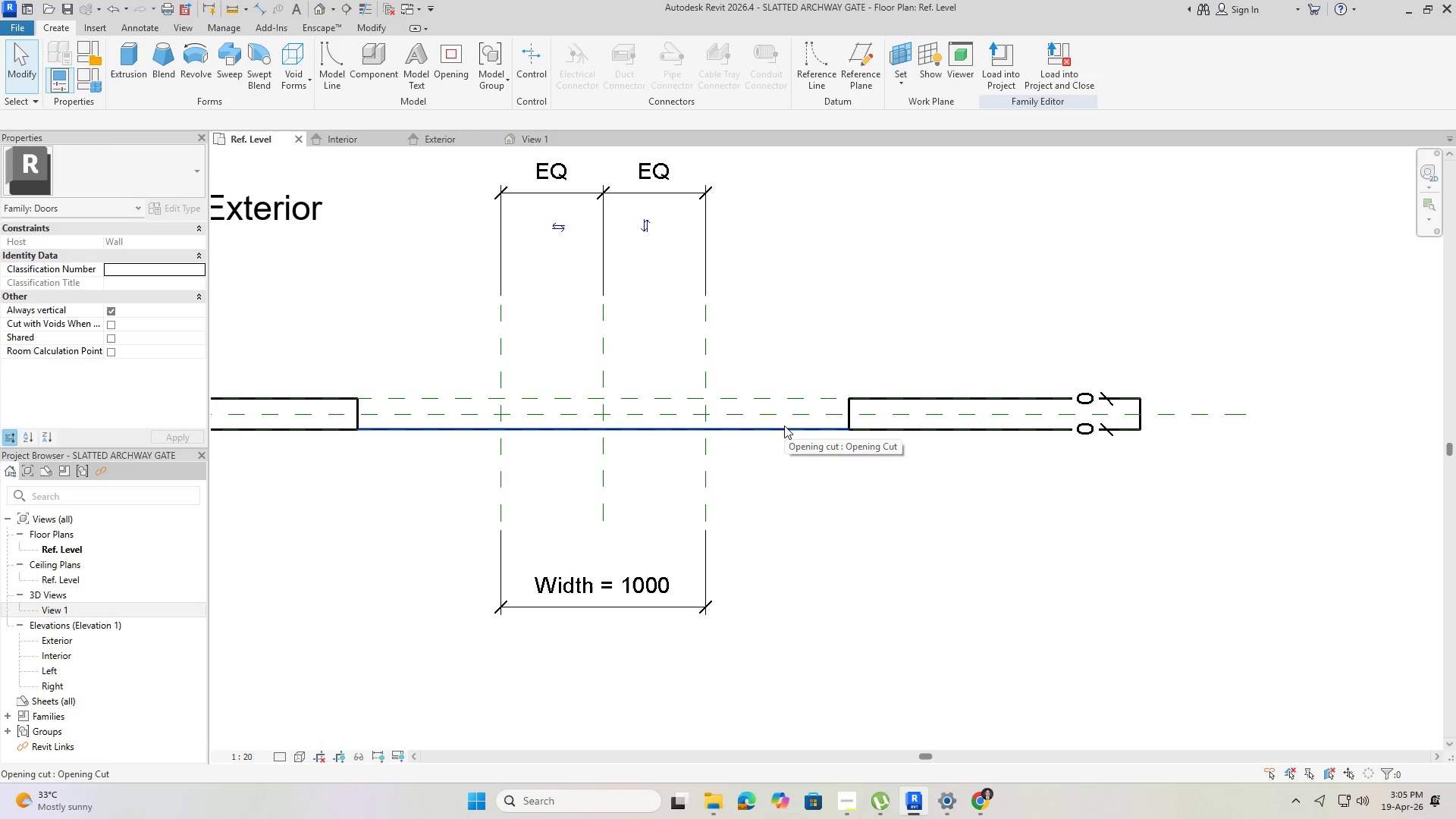 
wait(14.31)
 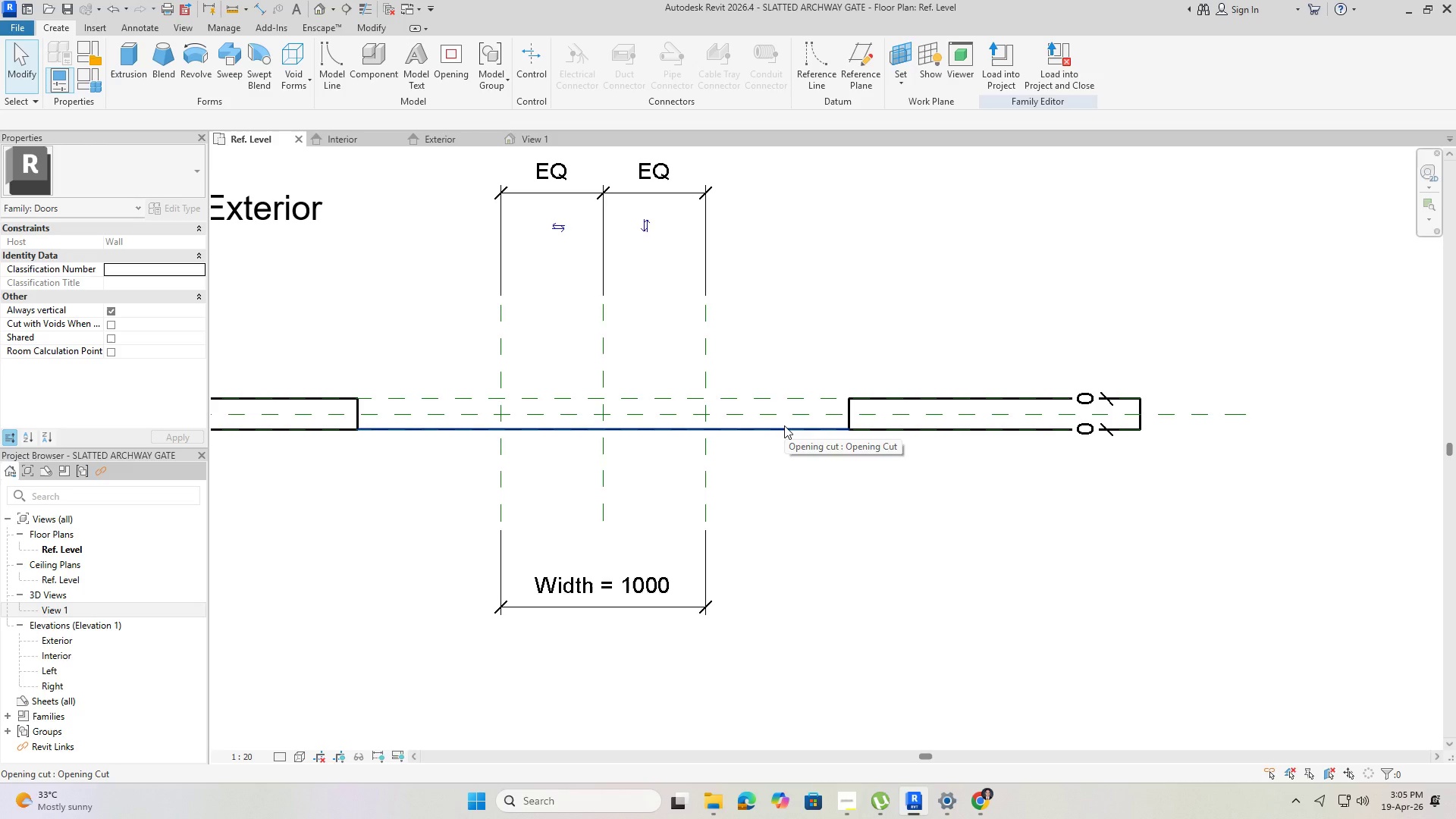 
left_click([822, 67])
 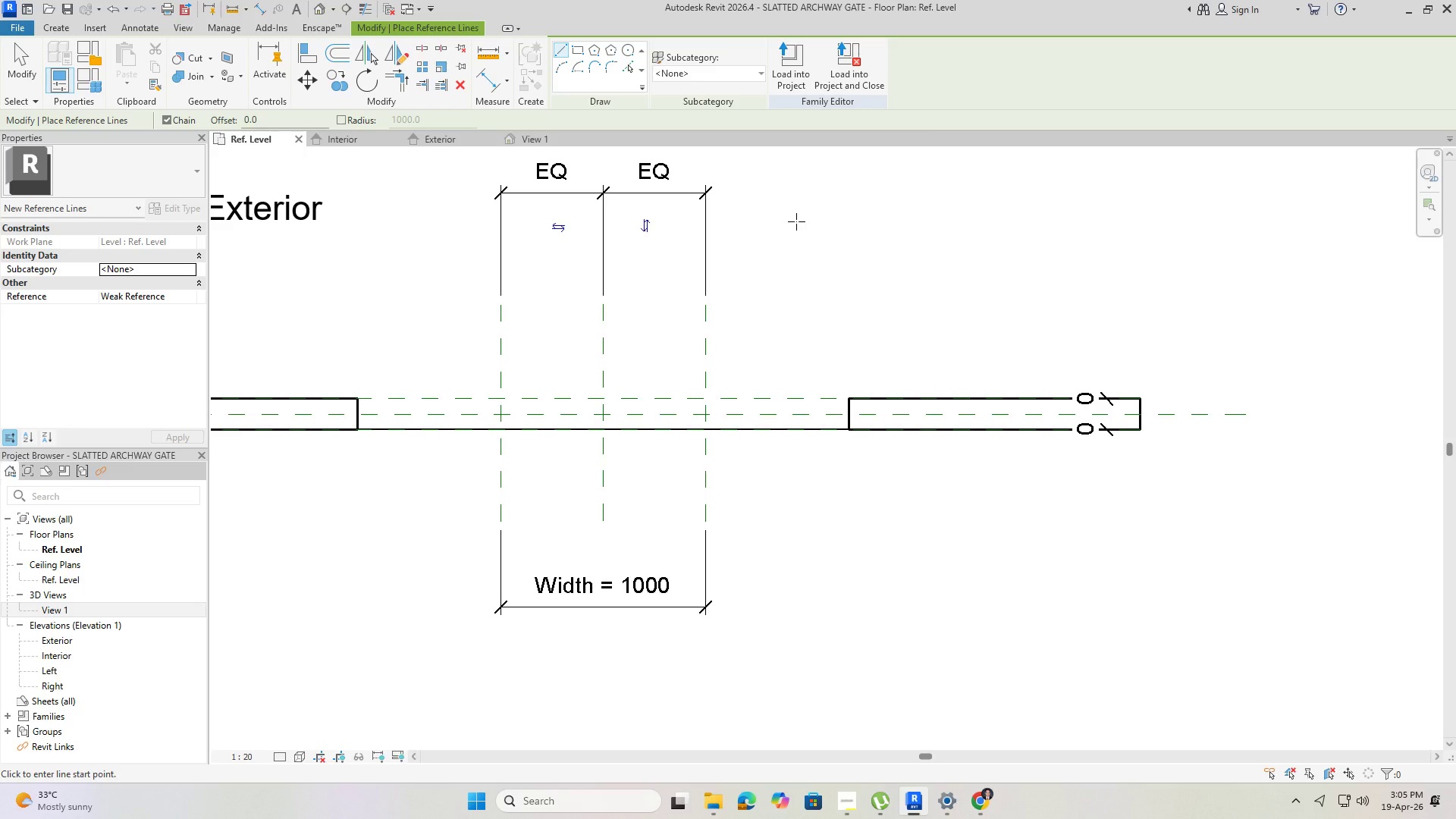 
wait(11.28)
 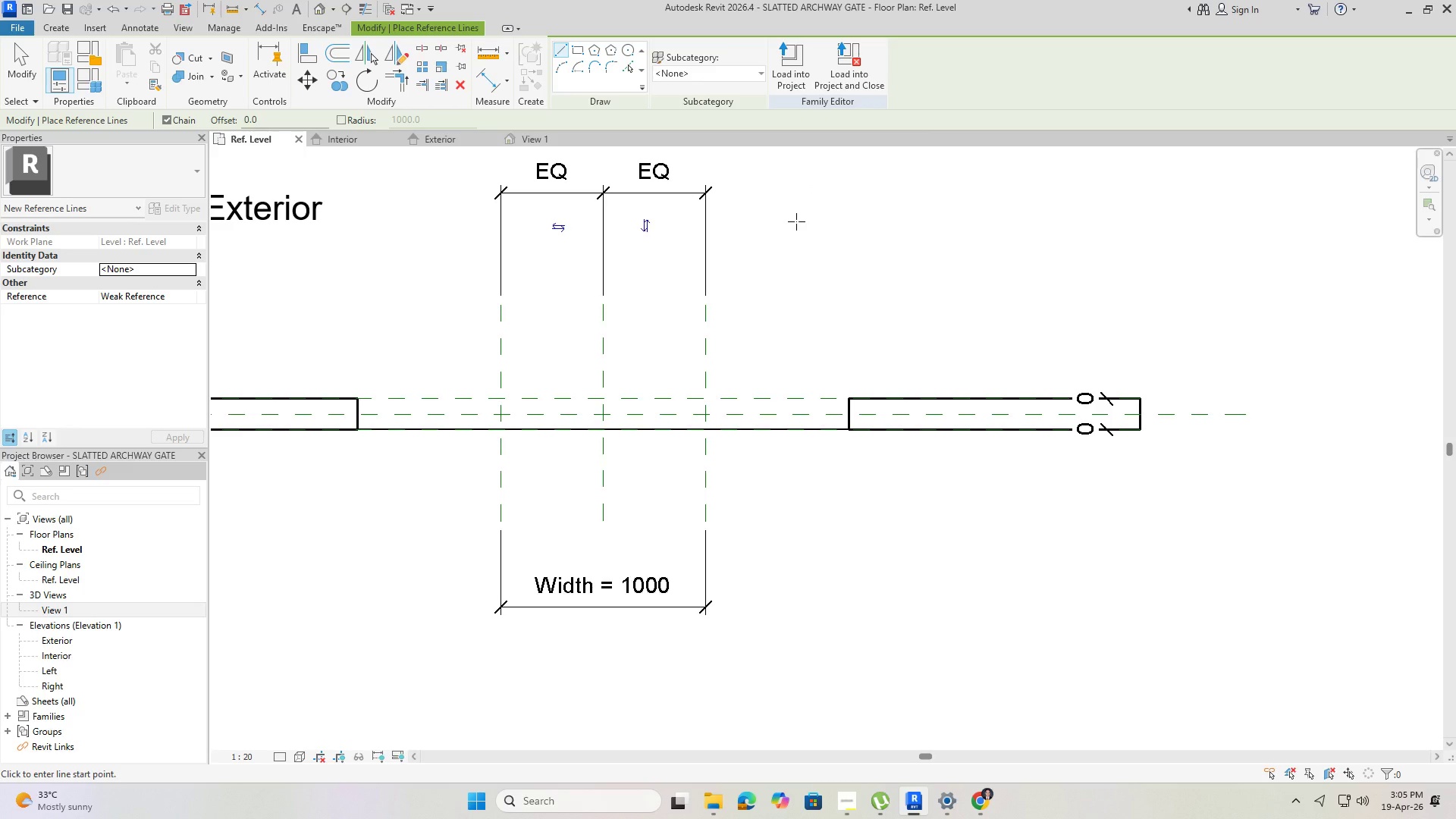 
scroll: coordinate [554, 433], scroll_direction: up, amount: 3.0
 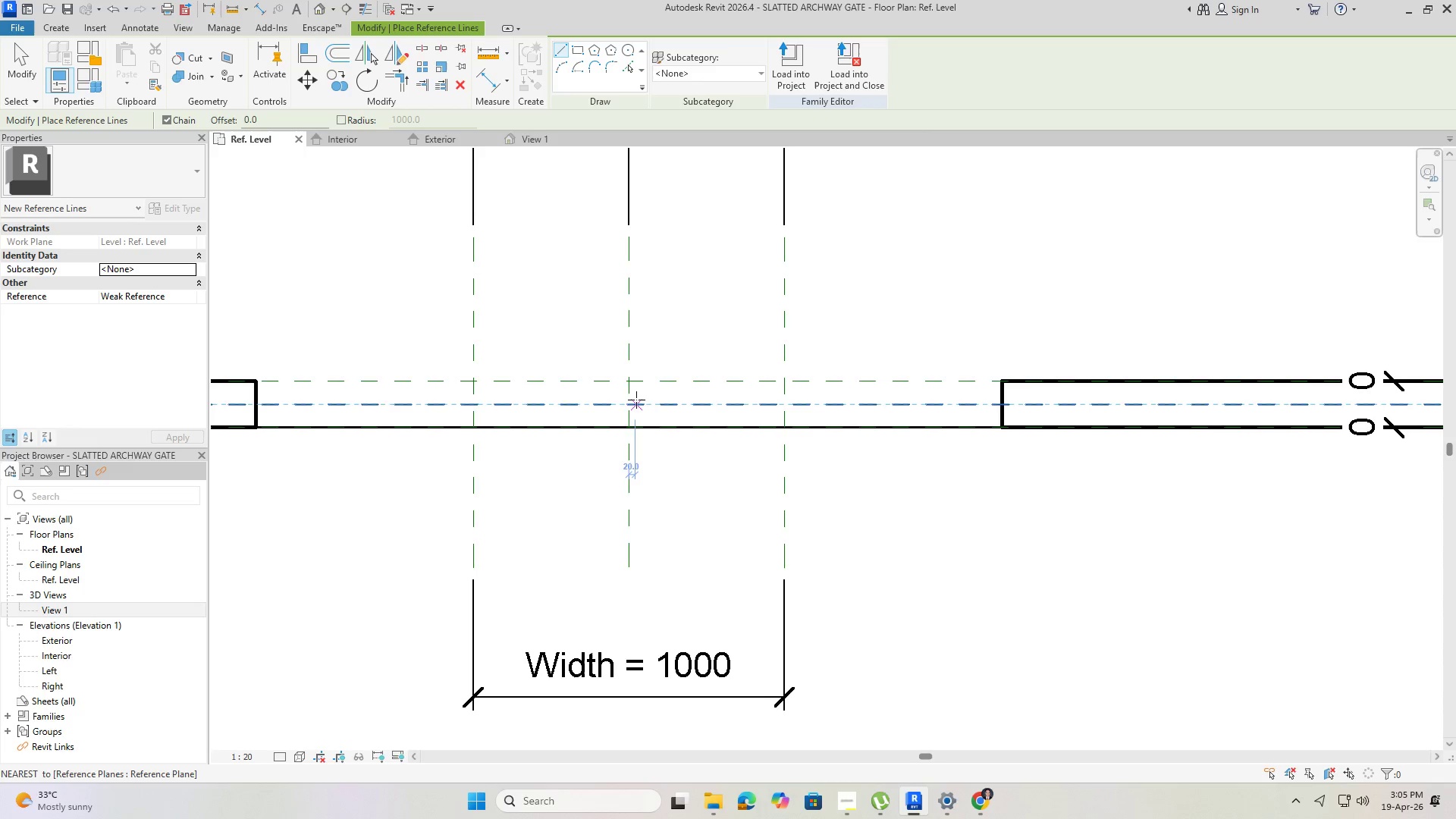 
wait(5.95)
 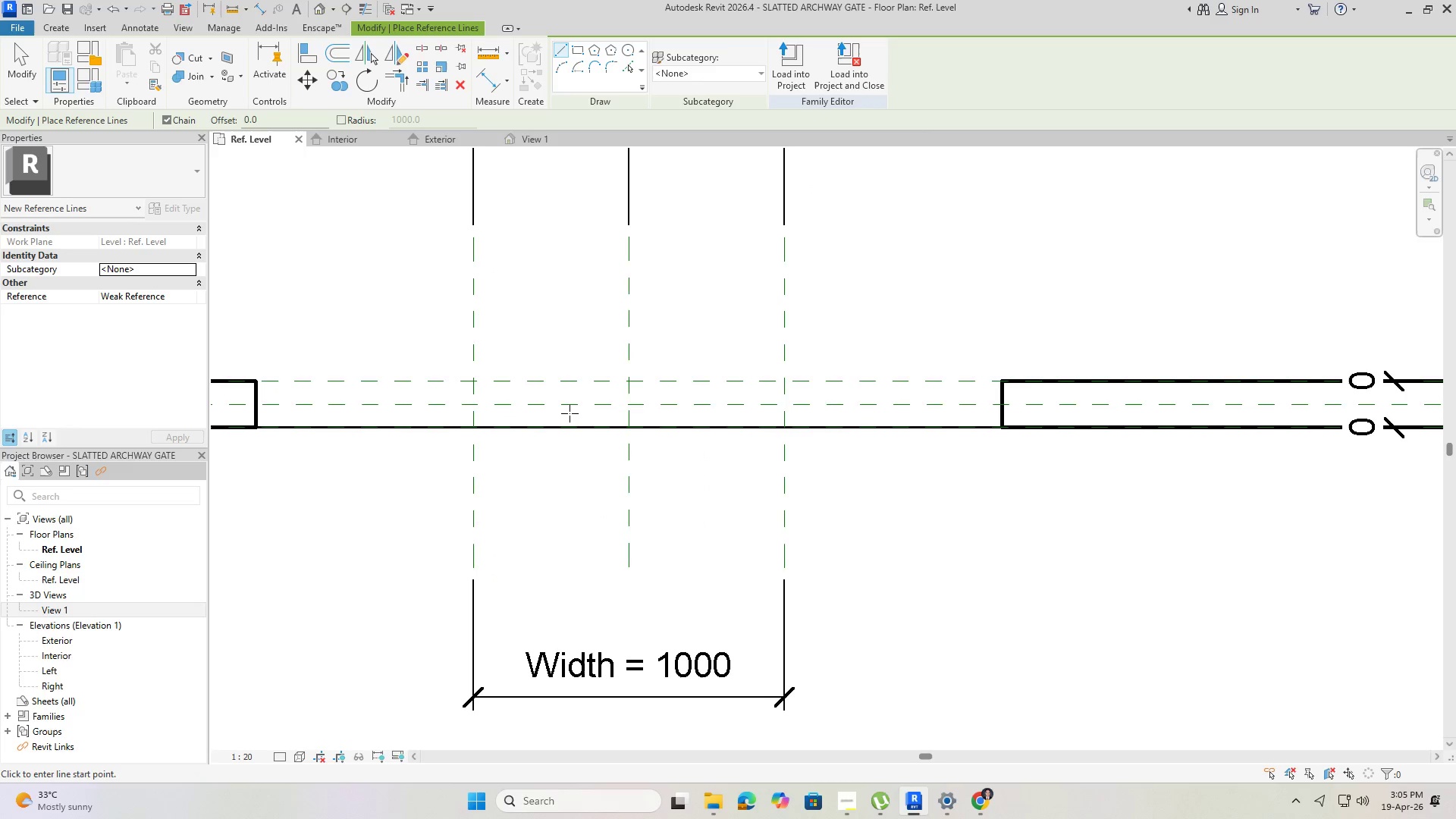 
left_click([629, 404])
 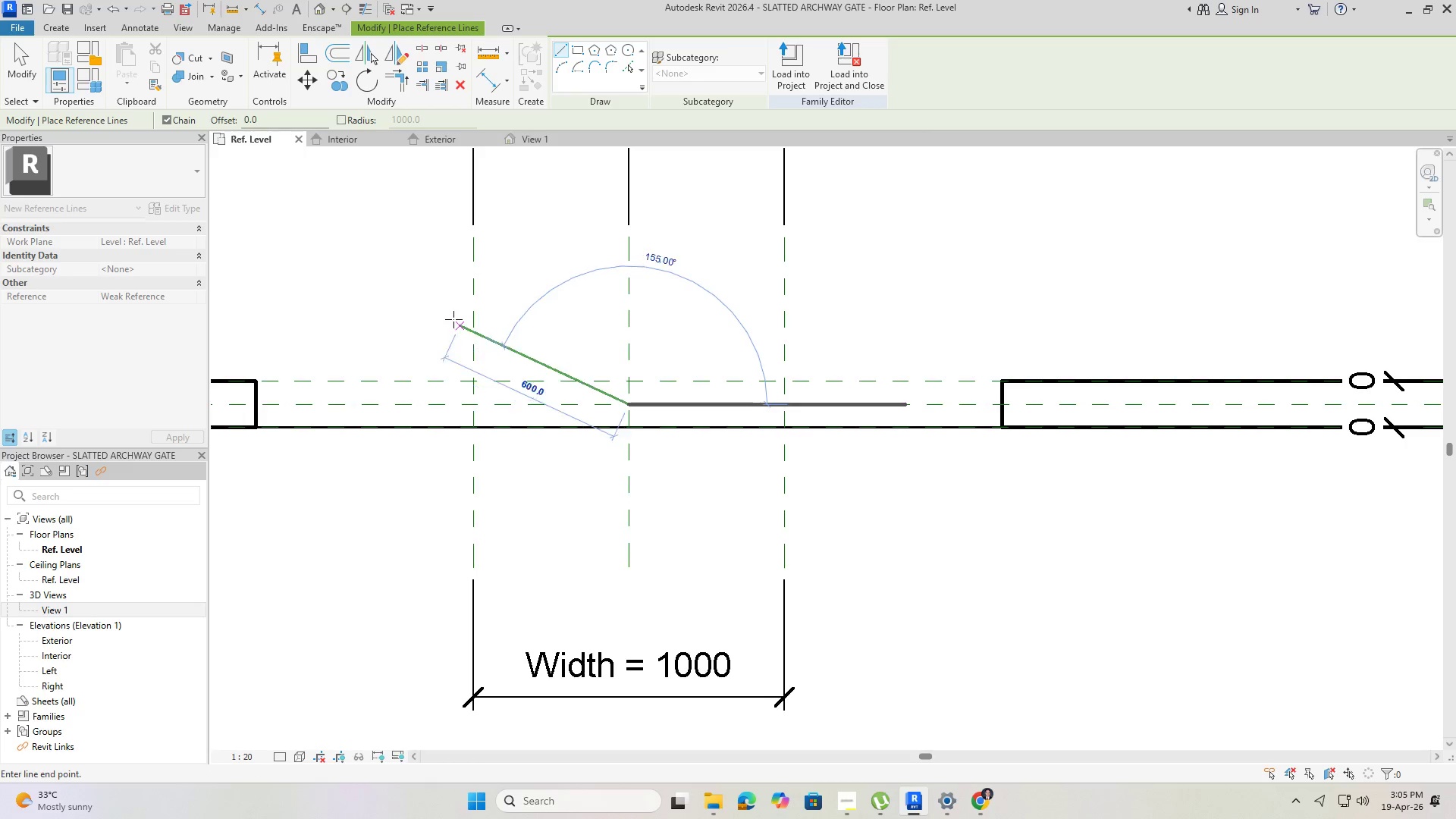 
scroll: coordinate [549, 412], scroll_direction: down, amount: 2.0
 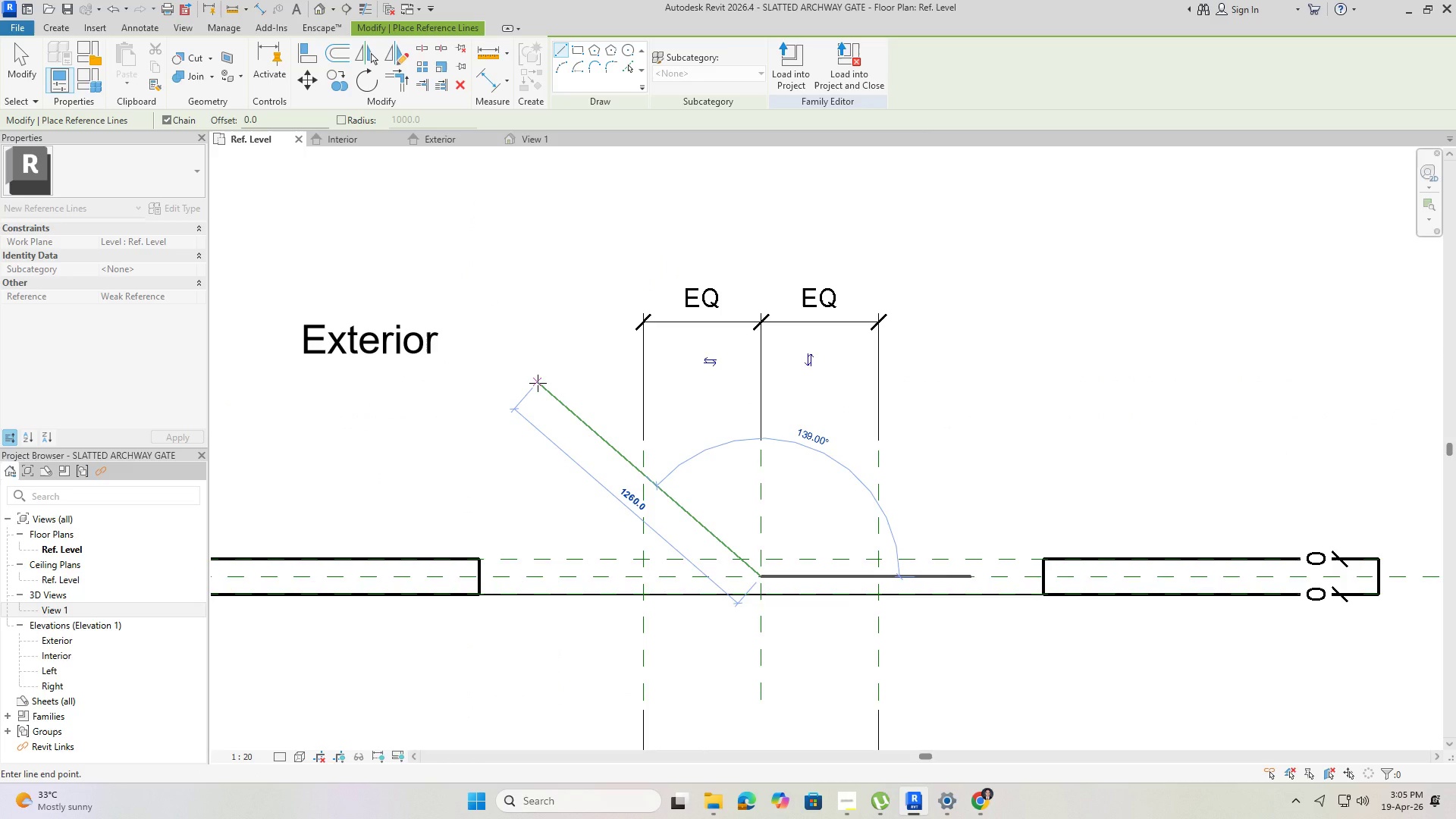 
wait(5.89)
 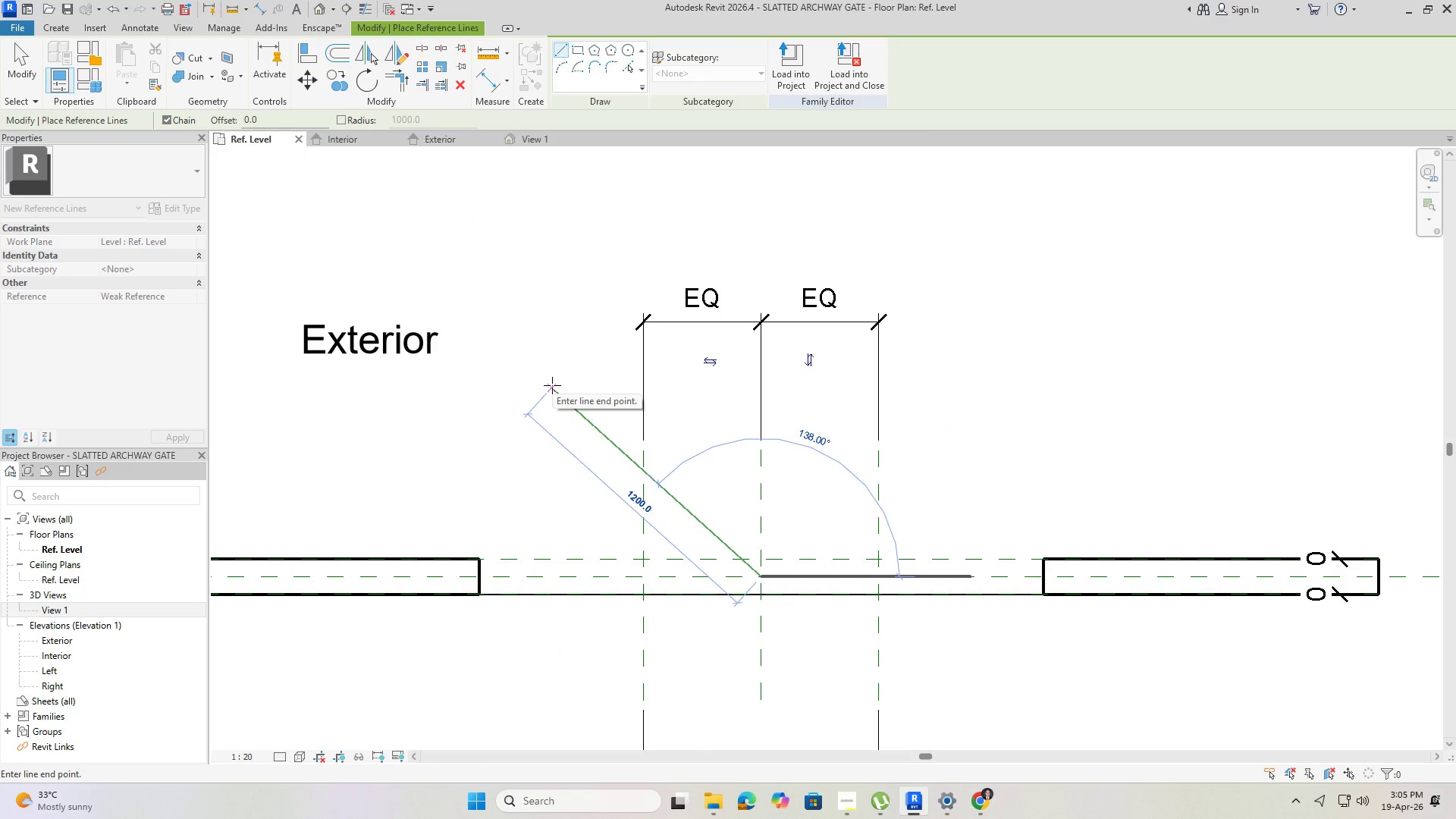 
left_click([538, 383])
 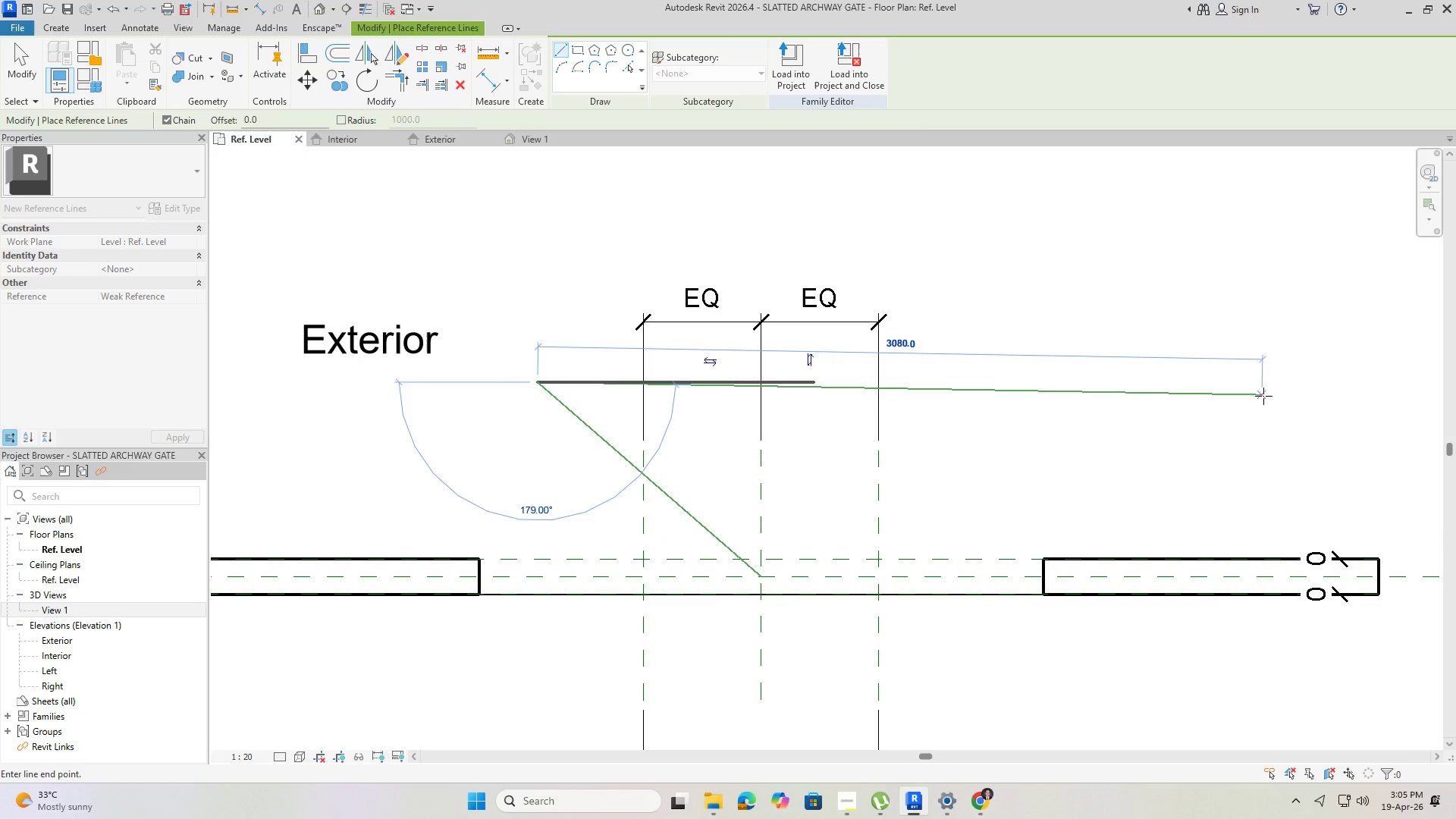 
key(Escape)
 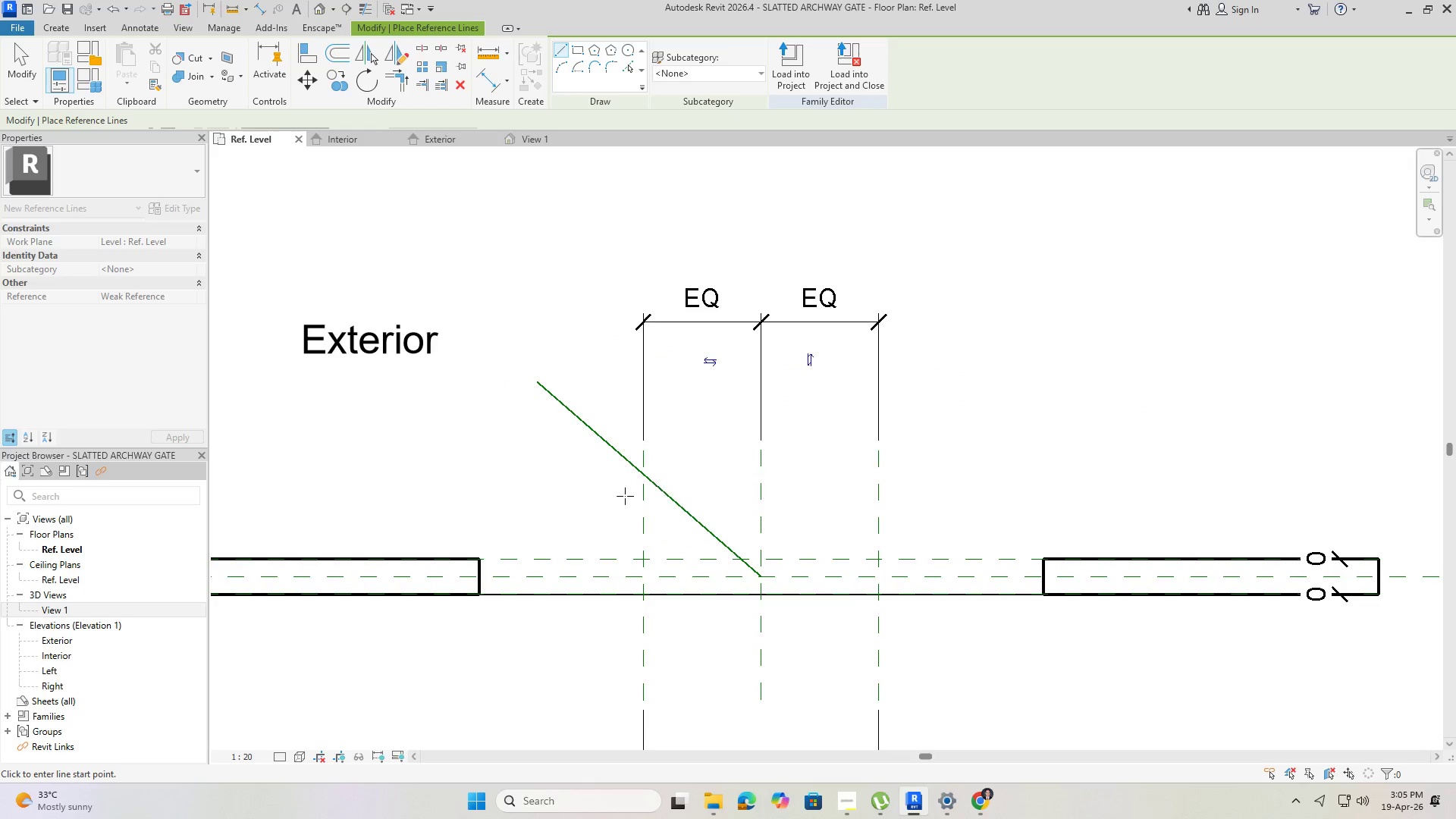 
key(Escape)
 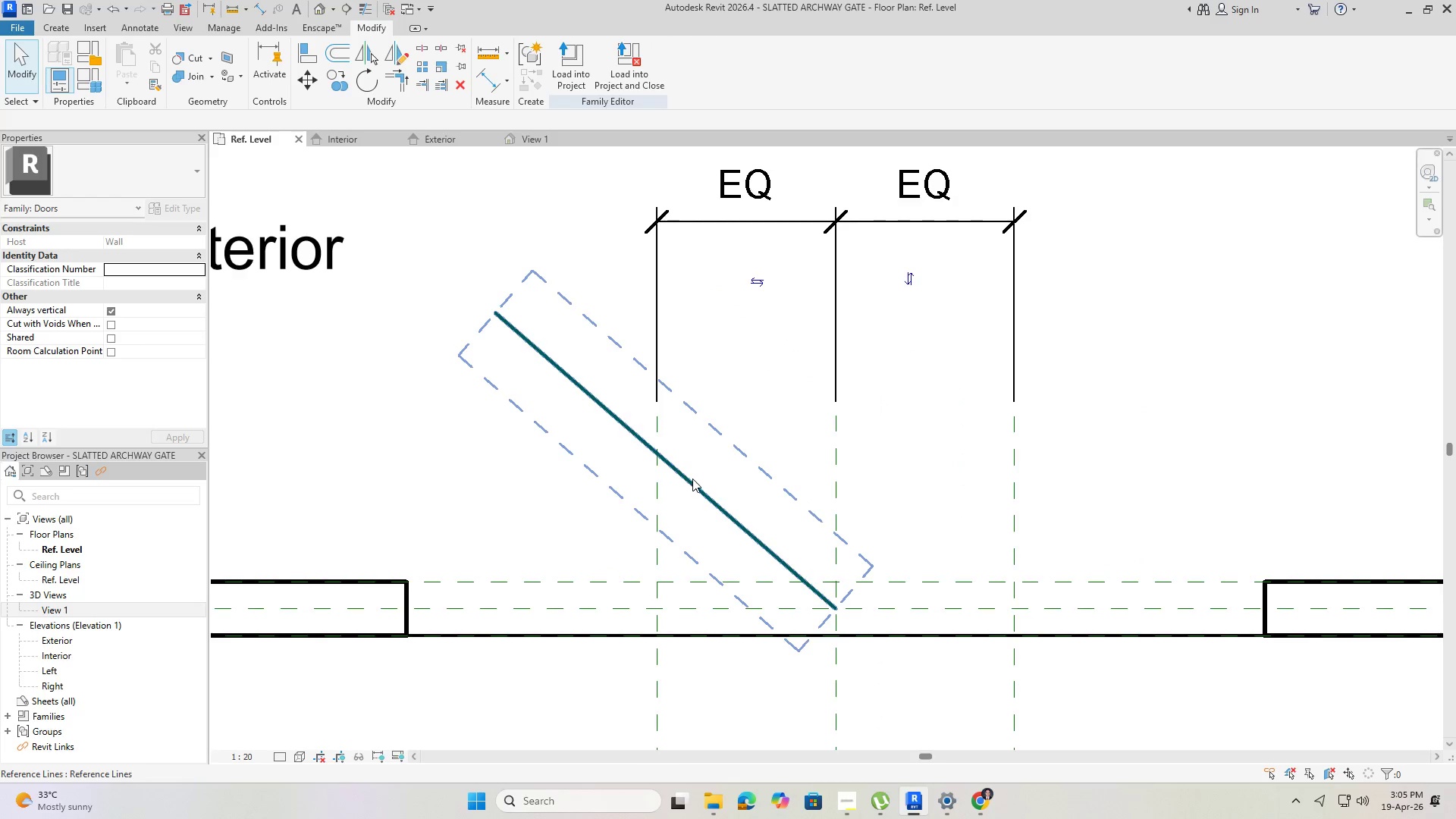 
scroll: coordinate [617, 518], scroll_direction: up, amount: 3.0
 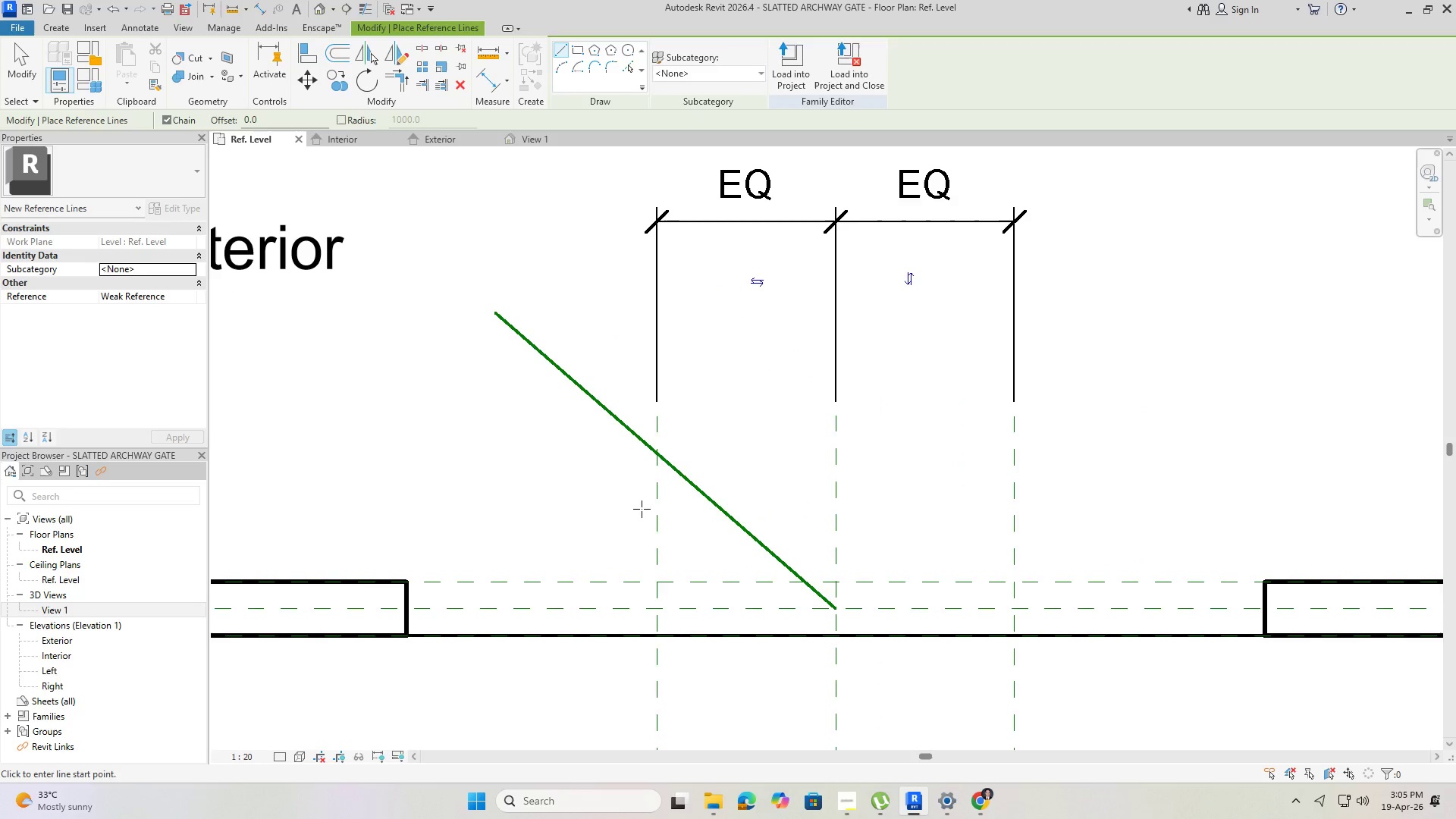 
left_click([692, 479])
 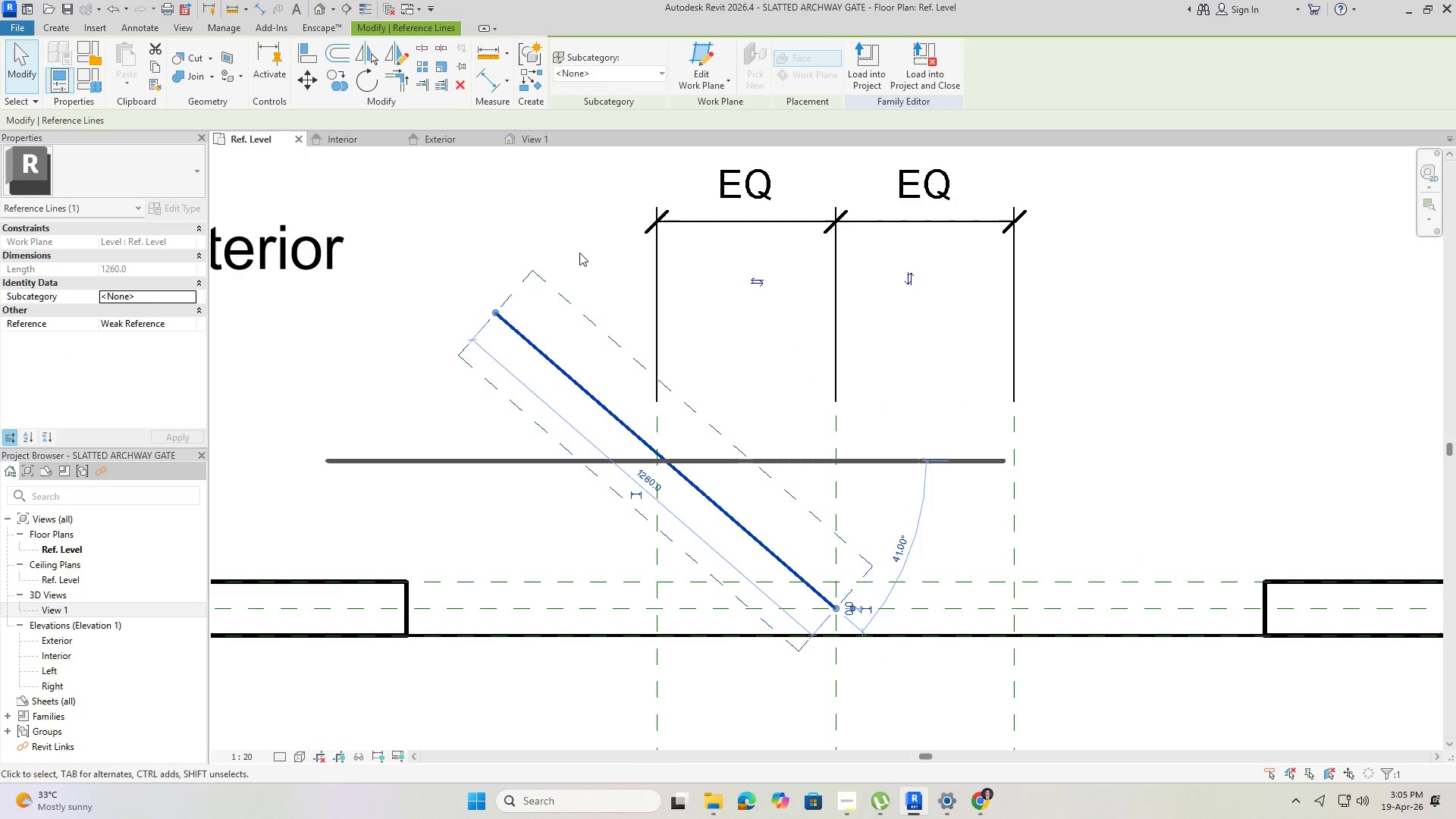 
key(Escape)
 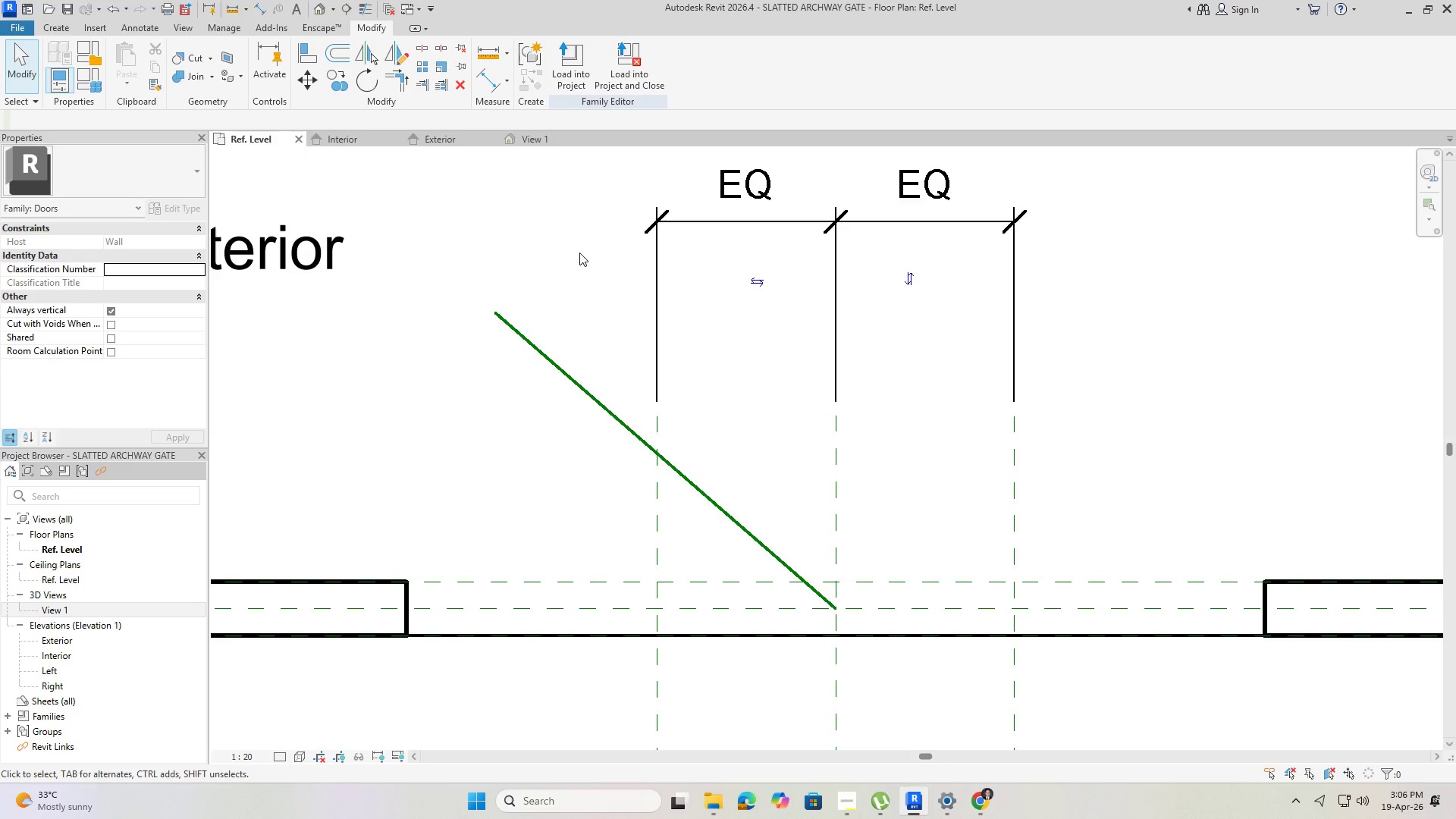 
wait(11.7)
 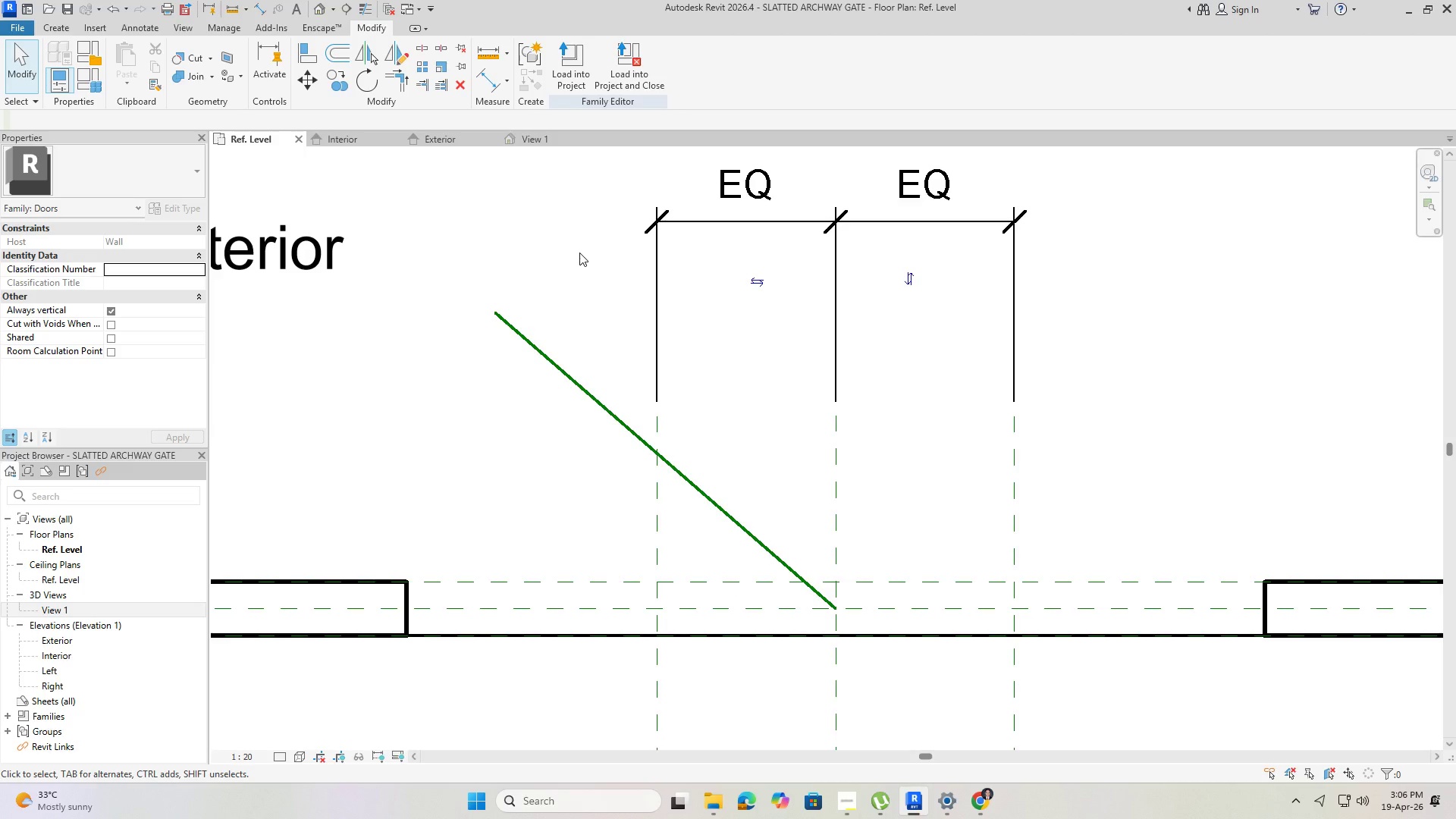 
key(Escape)
 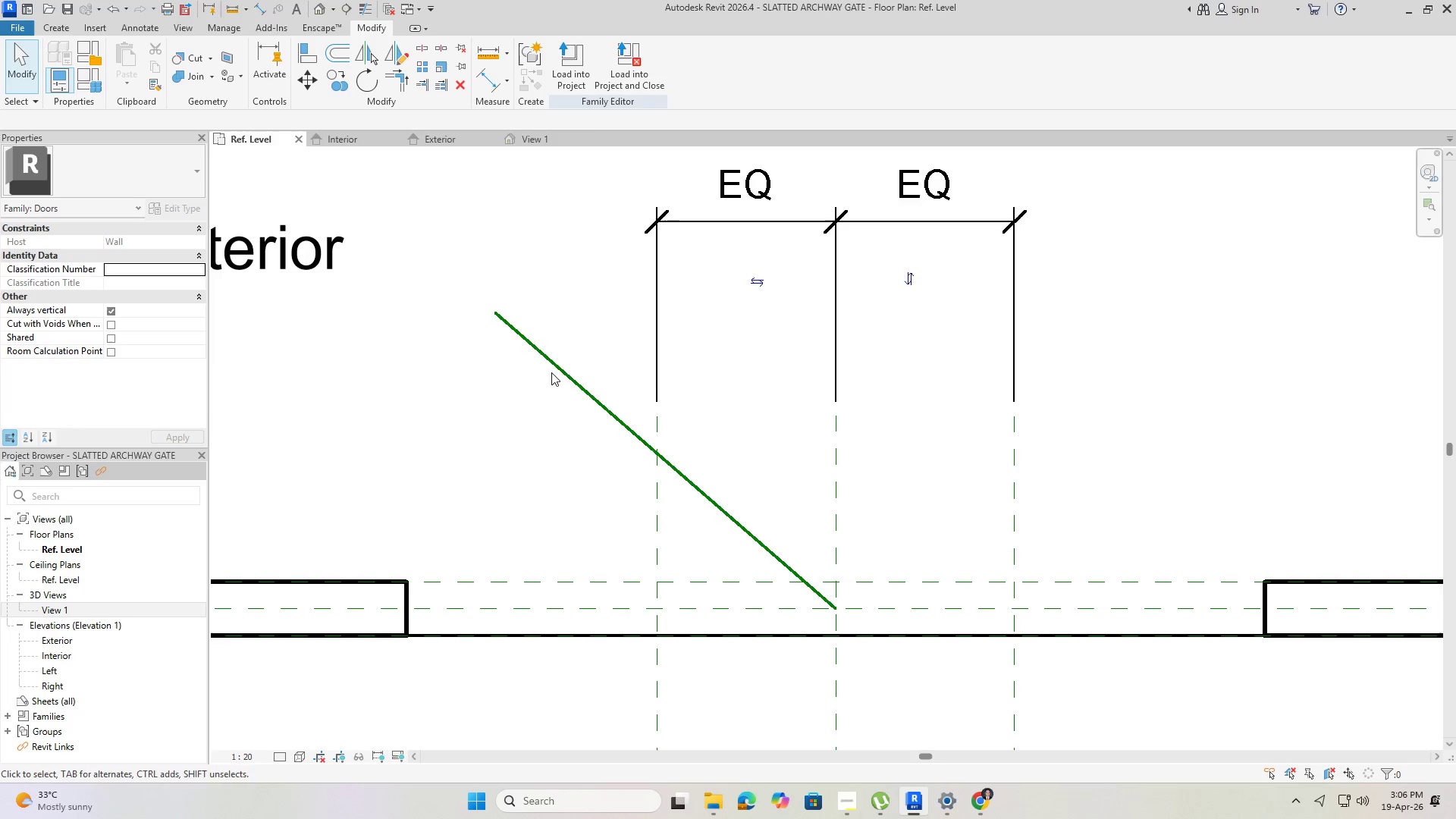 
double_click([556, 366])
 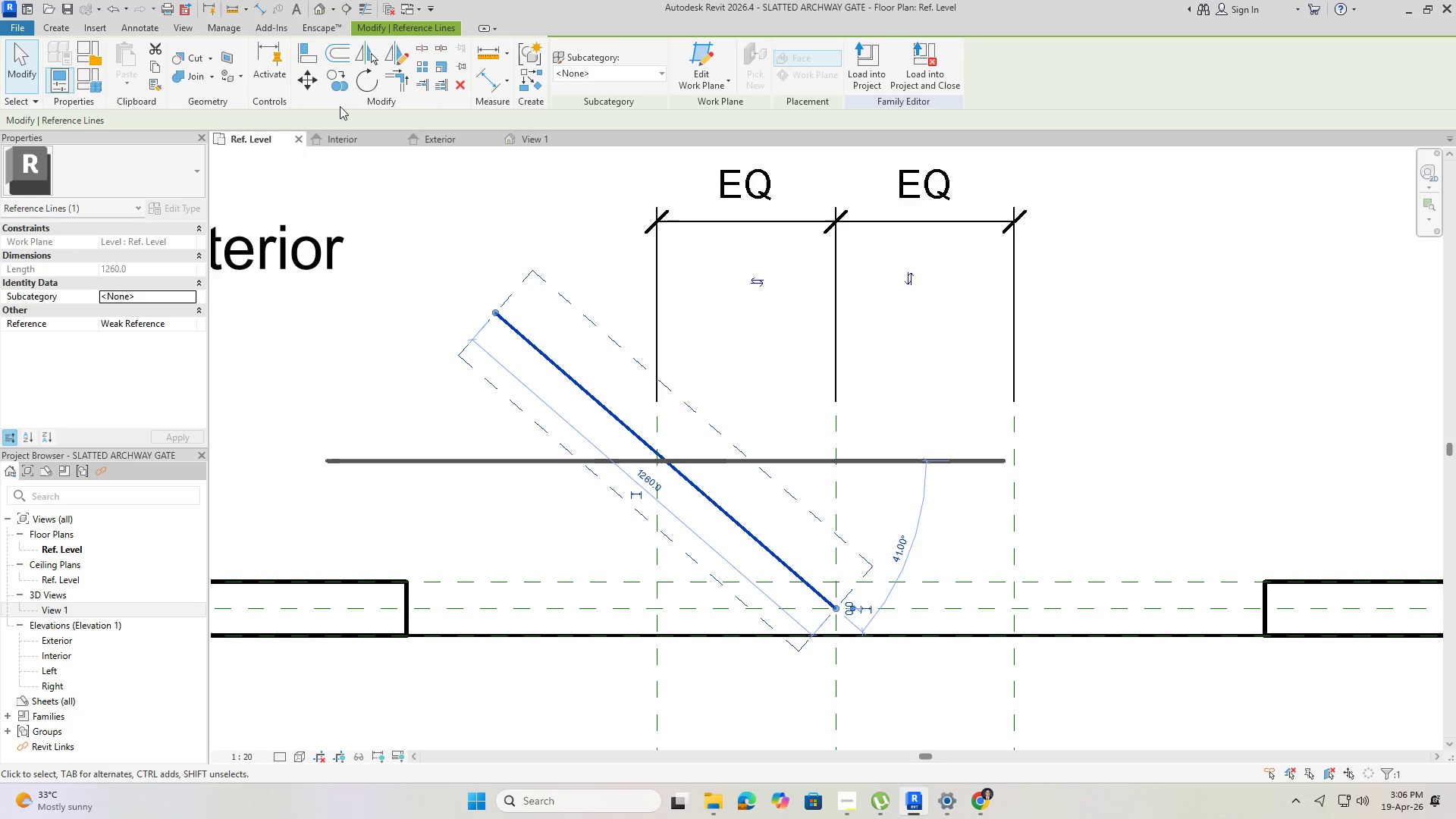 
left_click([311, 51])
 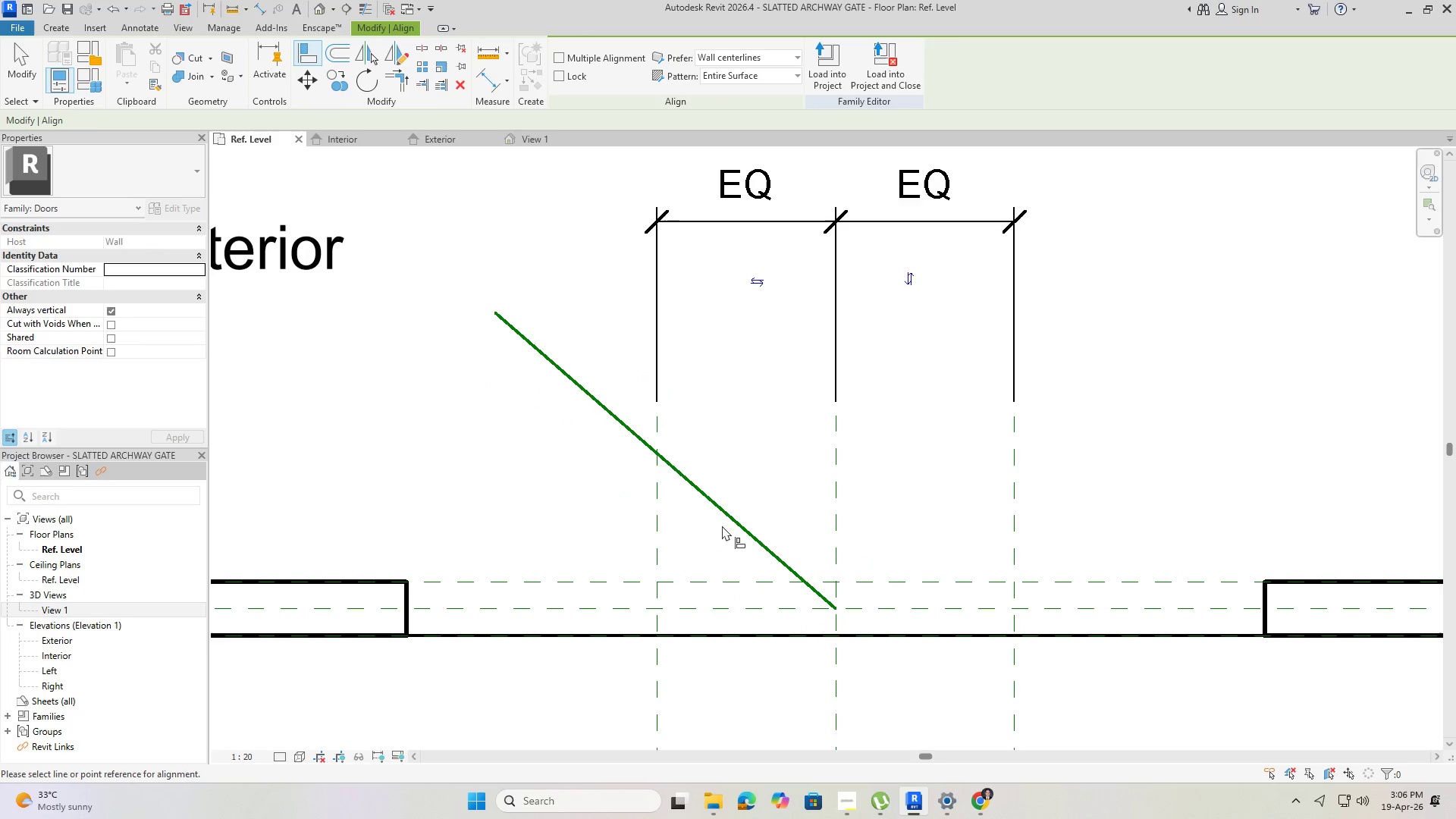 
left_click([725, 517])
 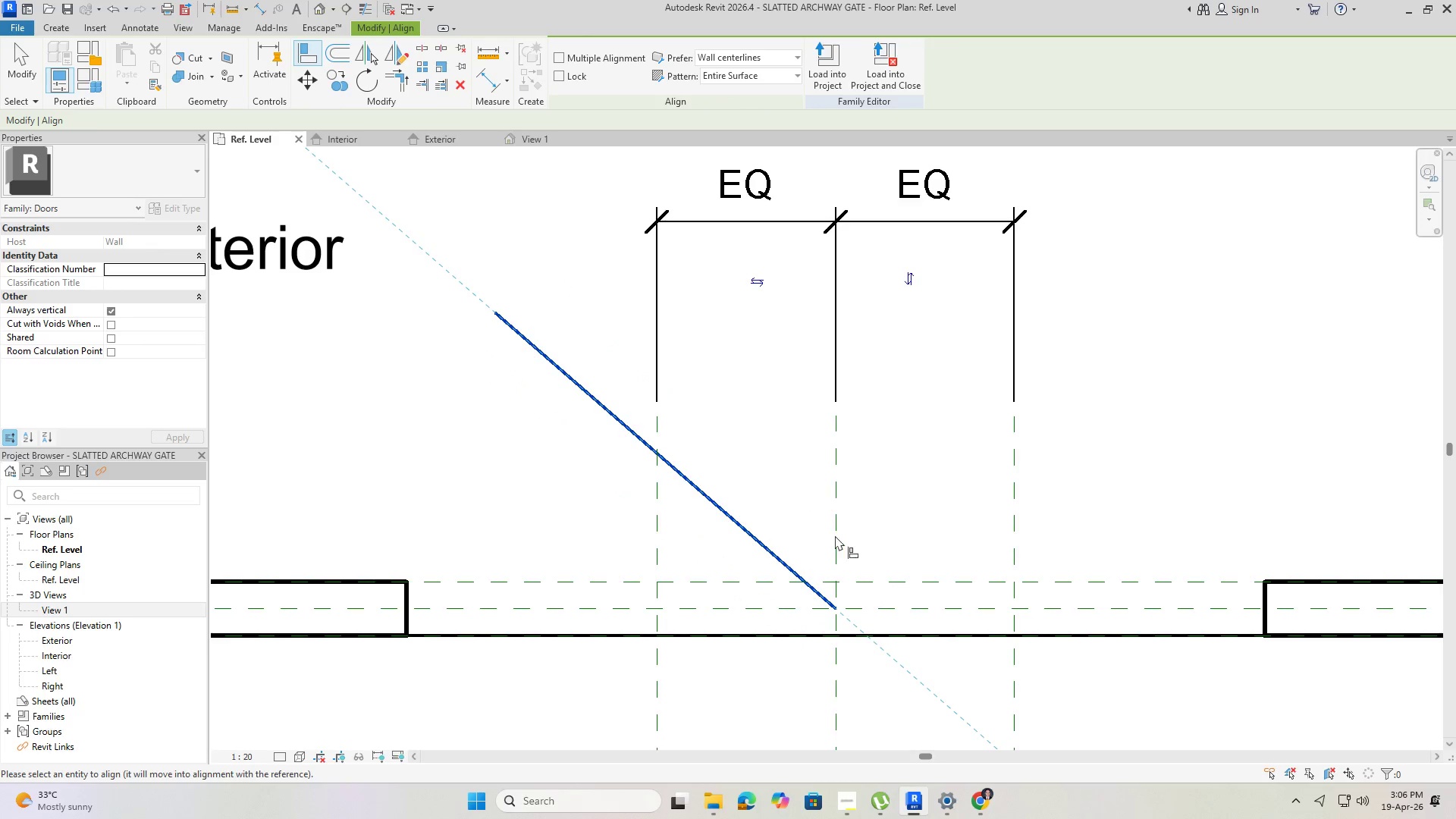 
scroll: coordinate [808, 509], scroll_direction: down, amount: 1.0
 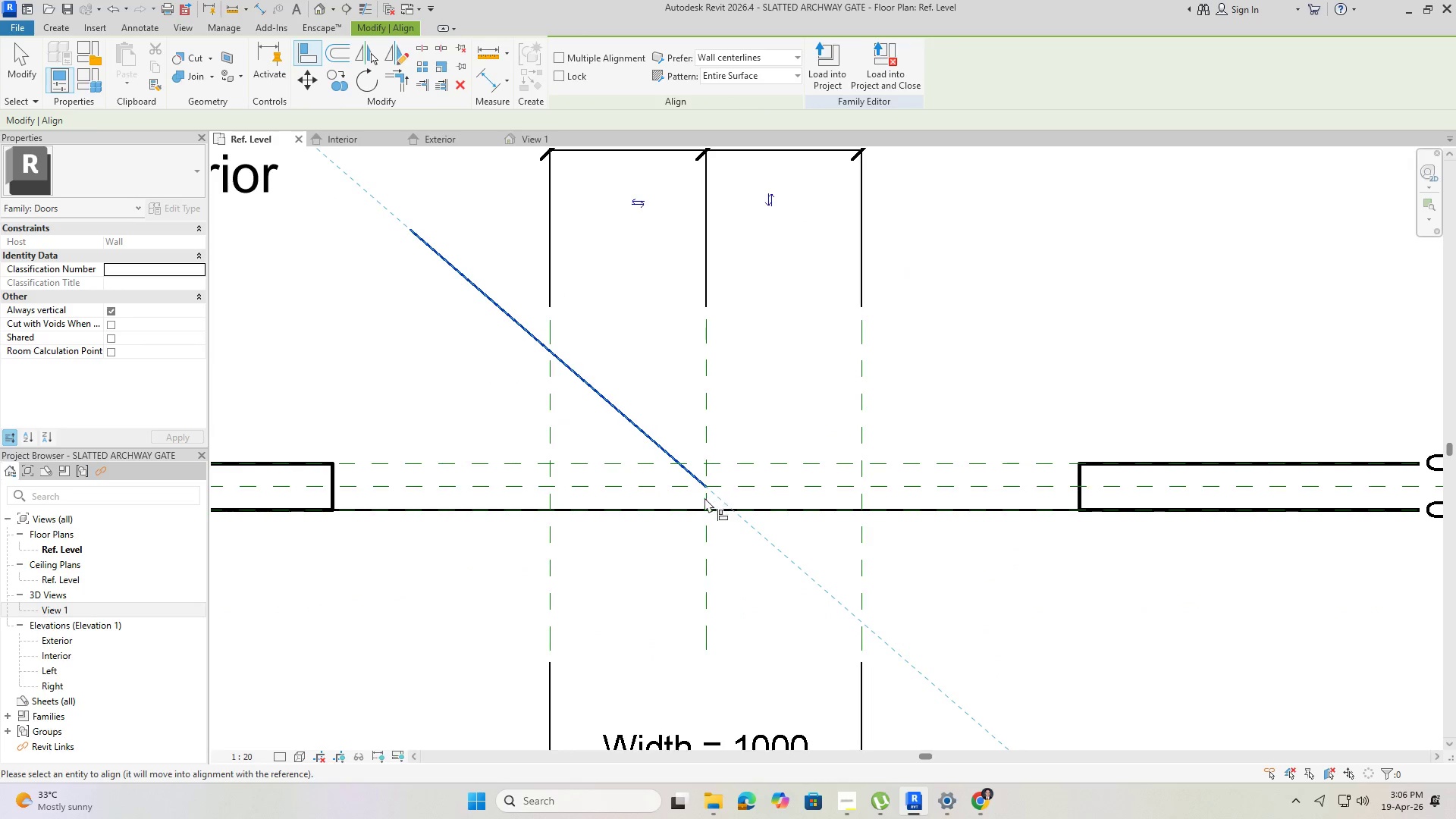 
key(Escape)
 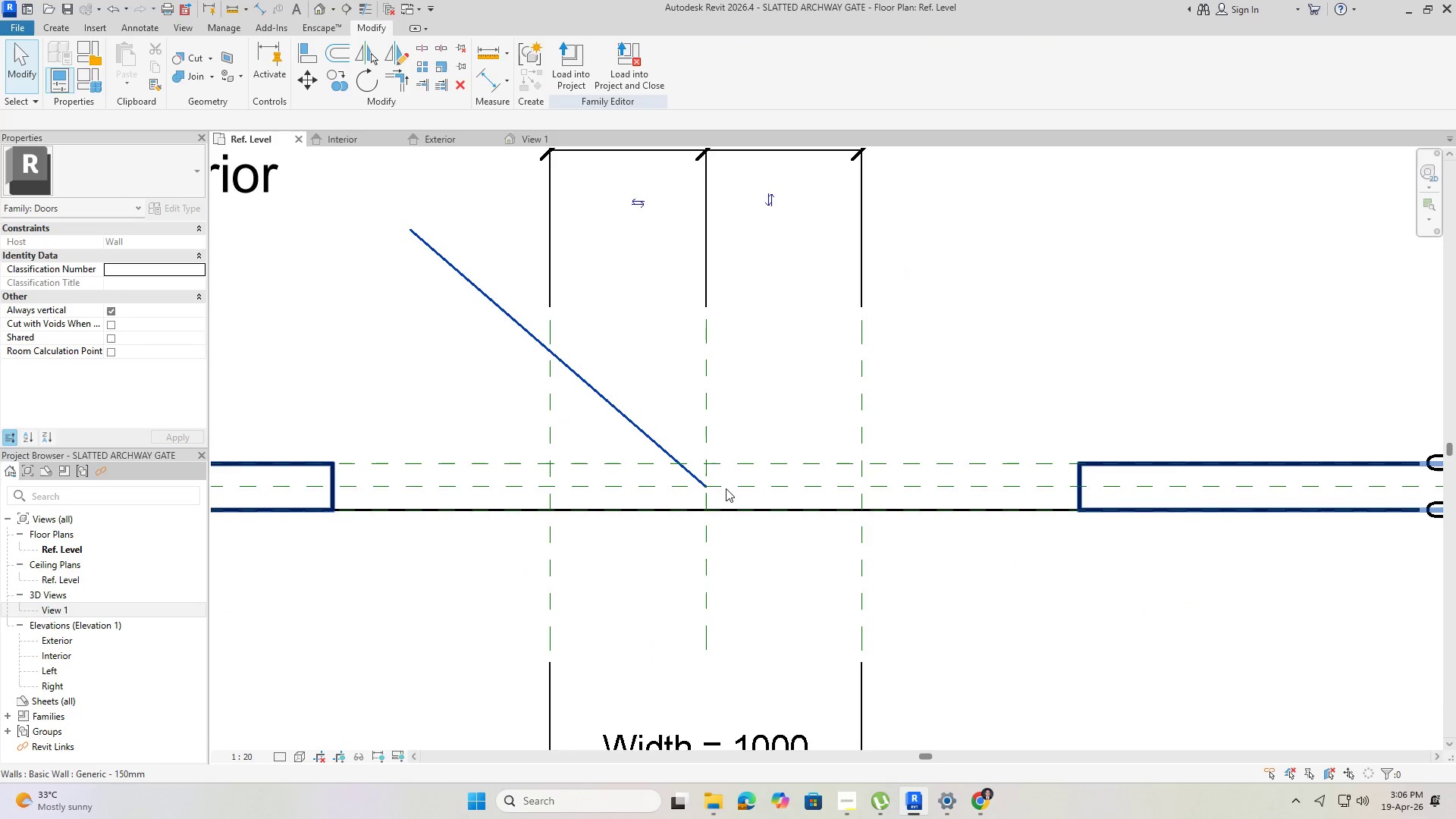 
key(Escape)
 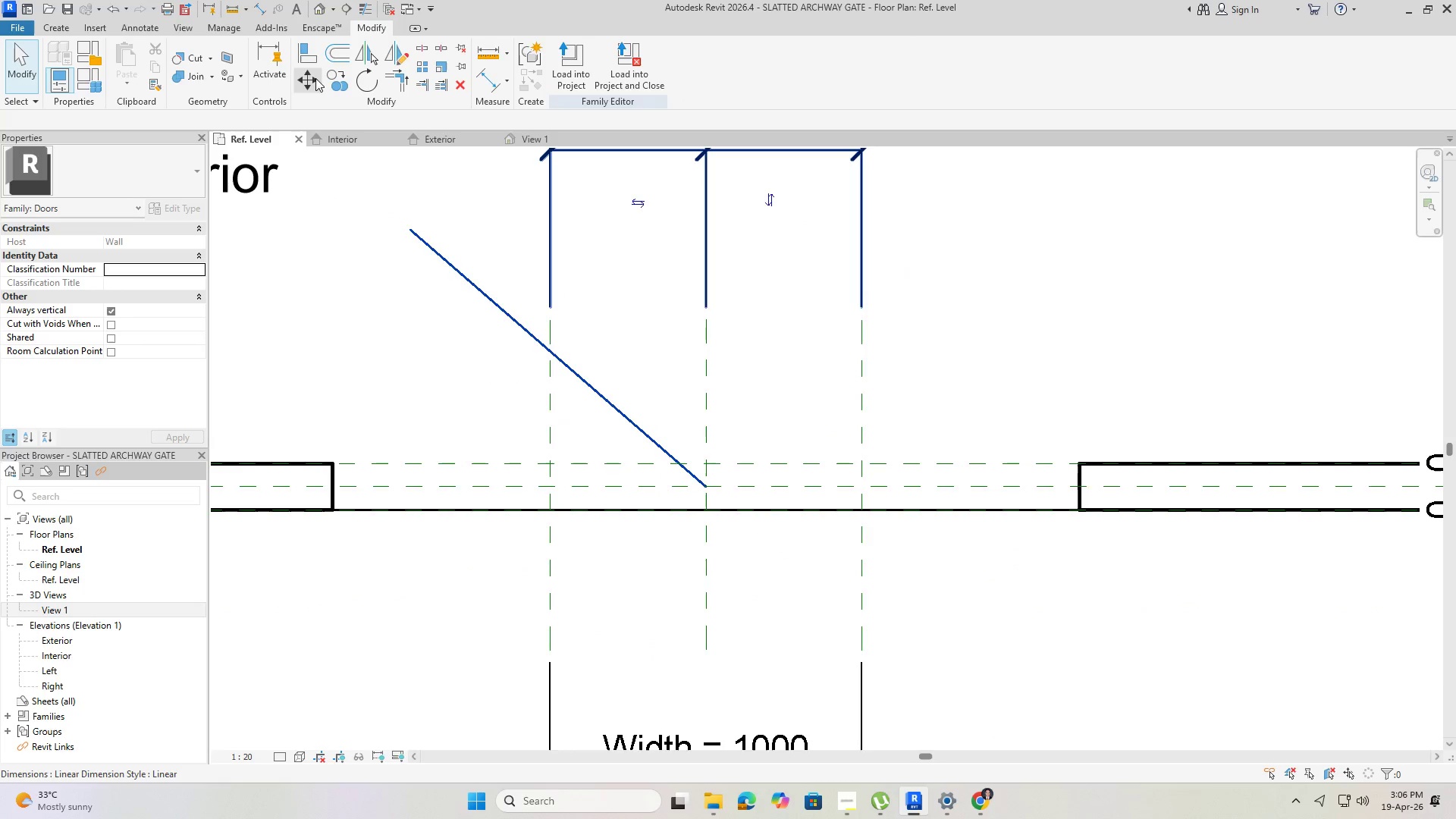 
key(Escape)
 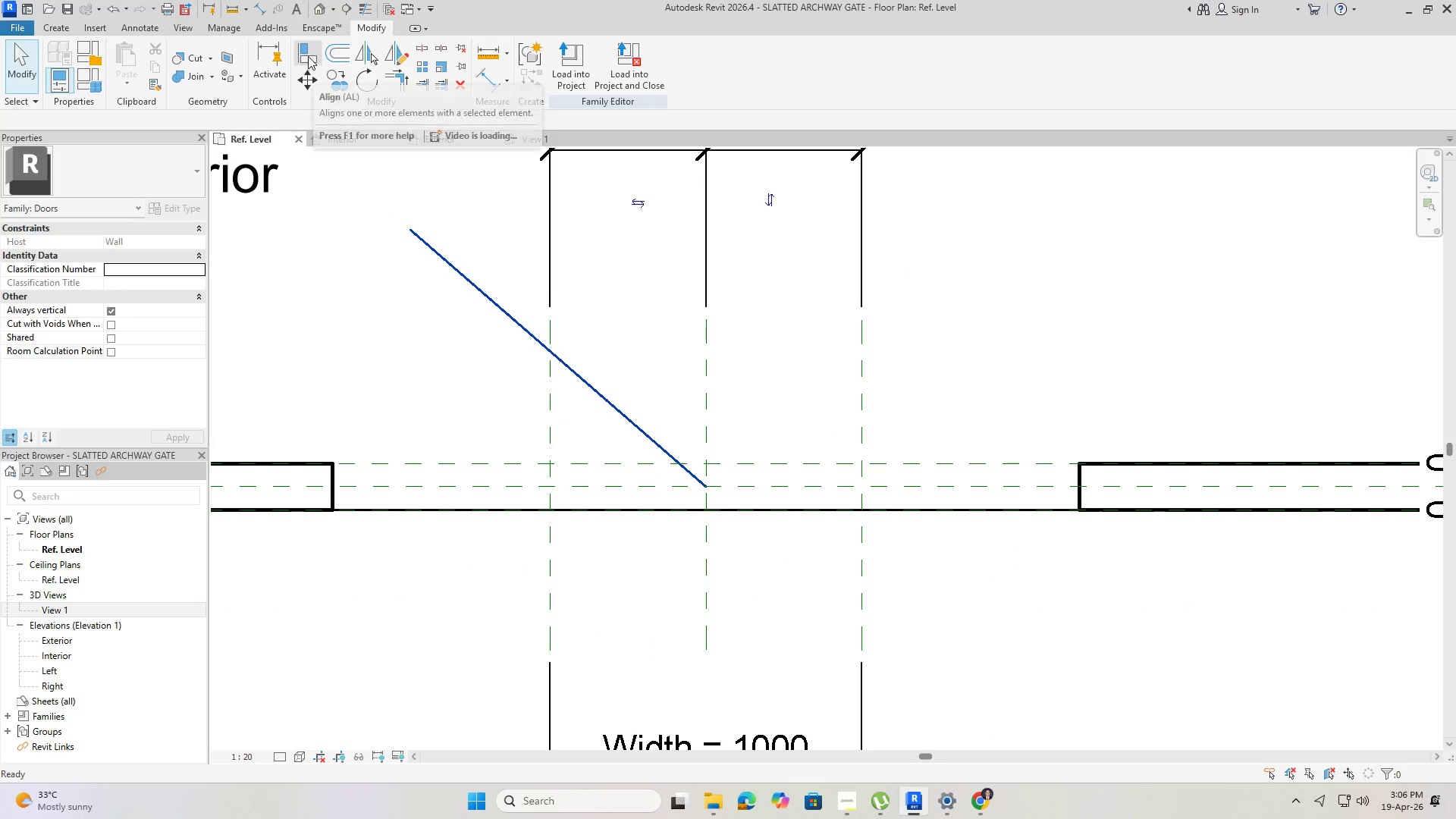 
left_click([308, 56])
 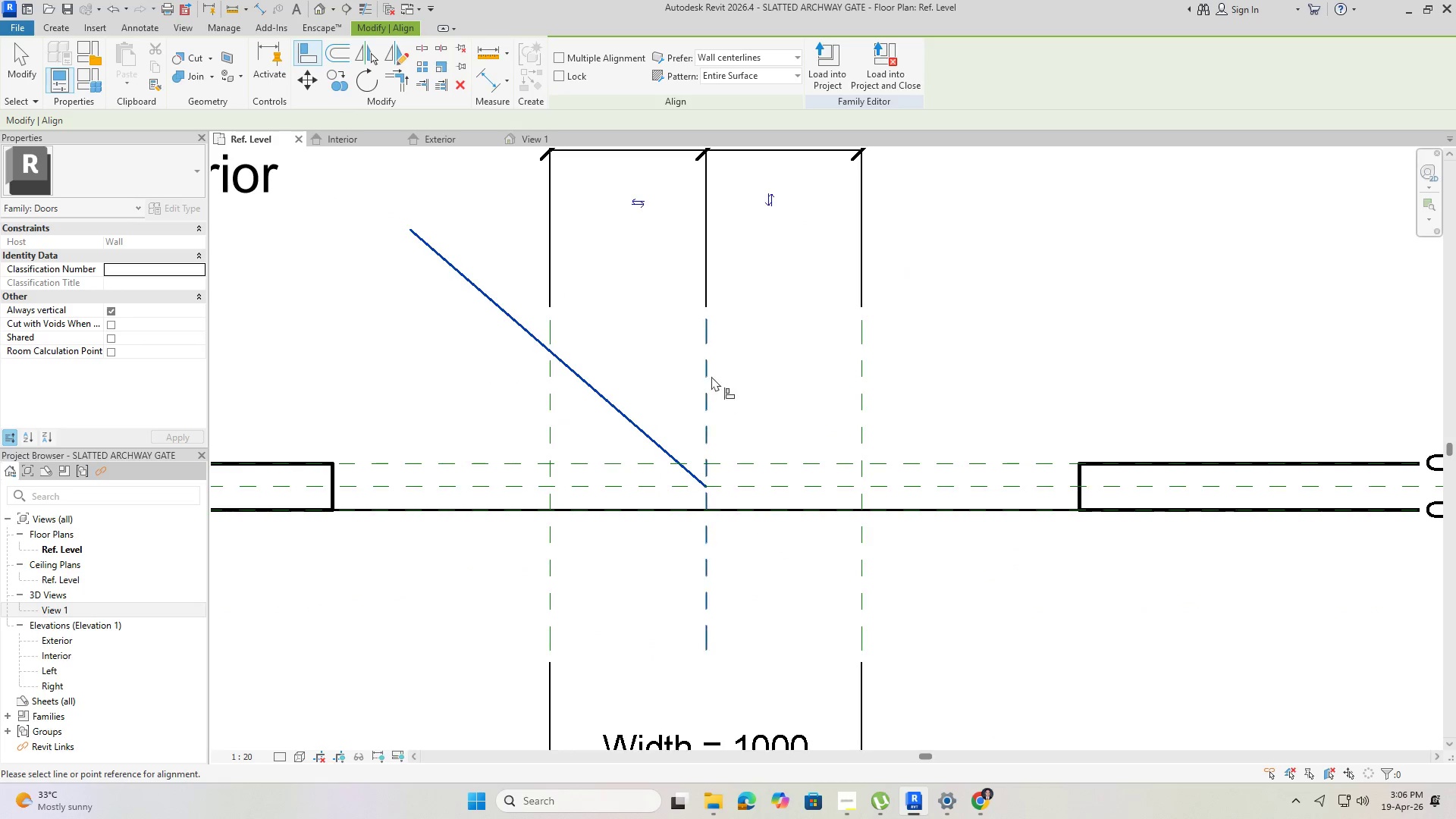 
left_click([711, 371])
 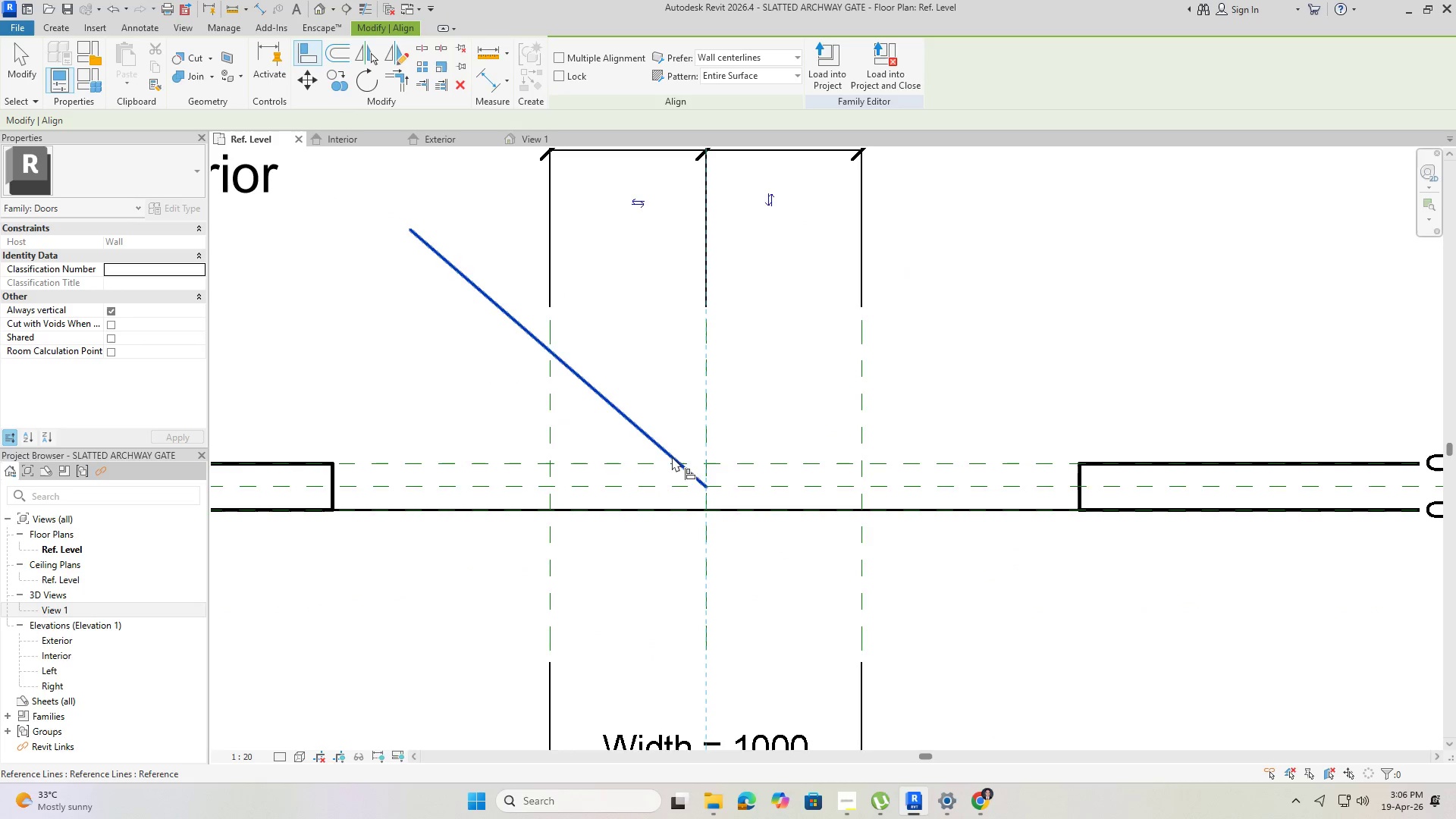 
left_click([677, 460])
 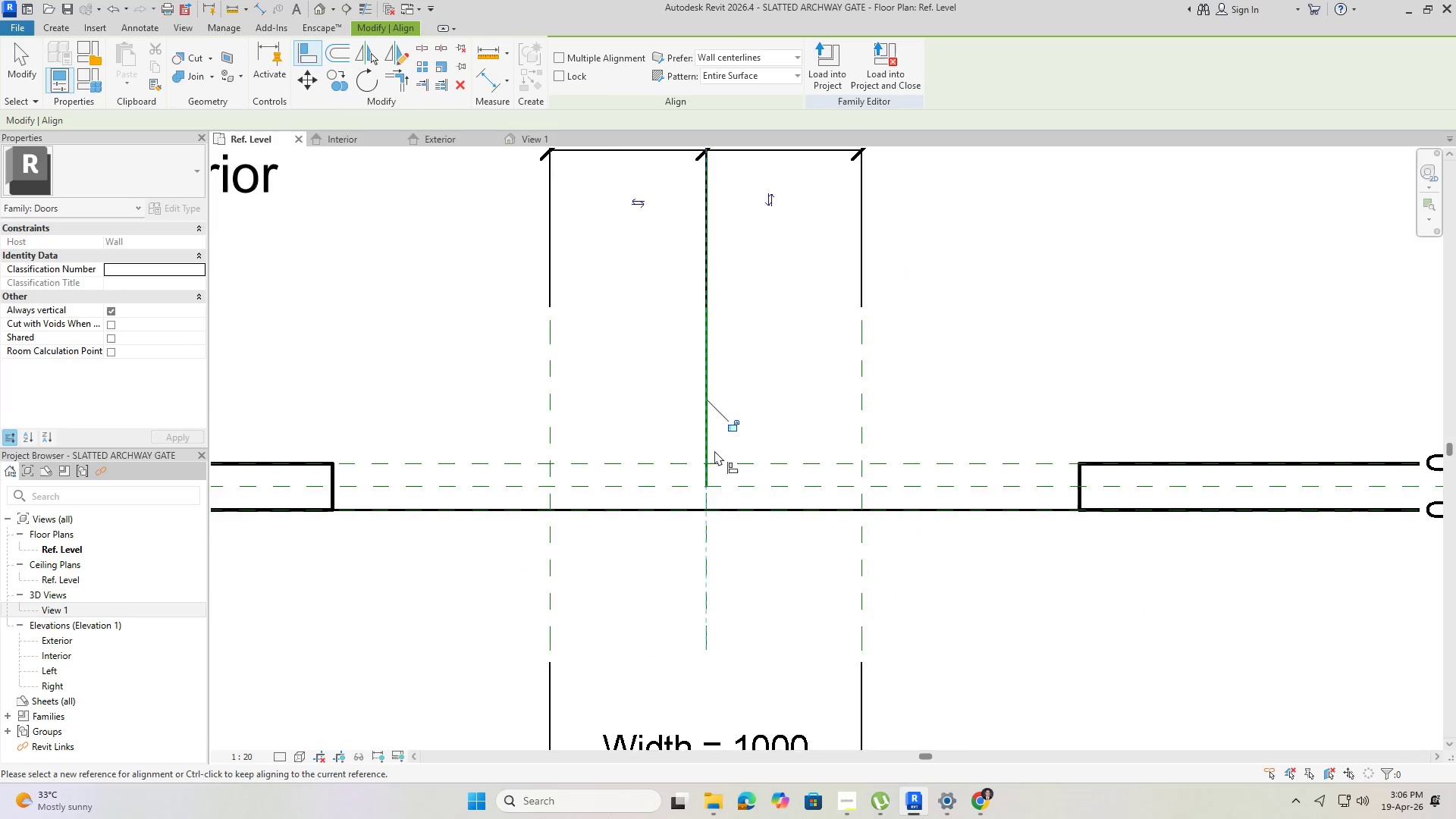 
scroll: coordinate [712, 450], scroll_direction: down, amount: 6.0
 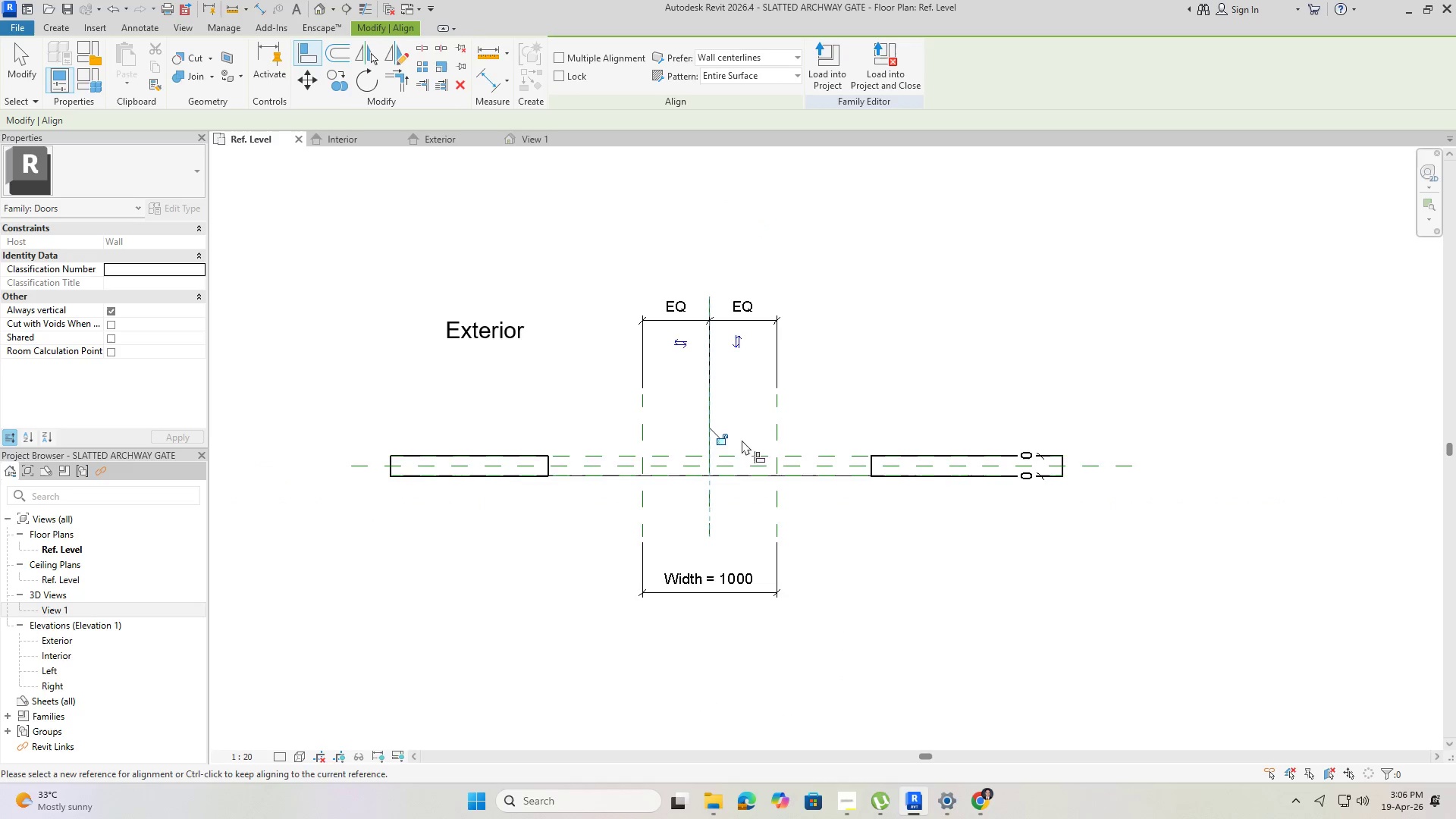 
key(Control+Z)
 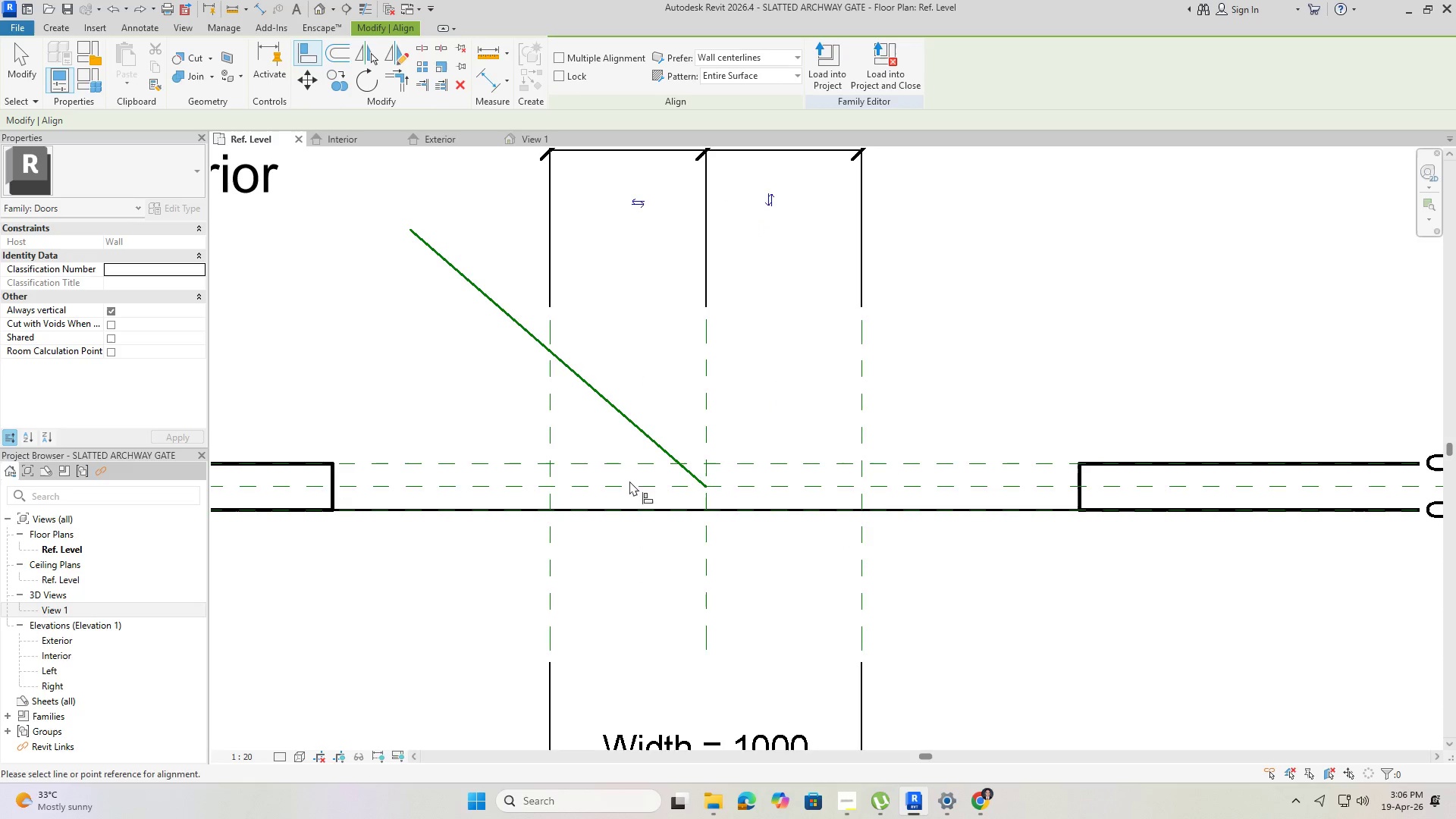 
key(Escape)
 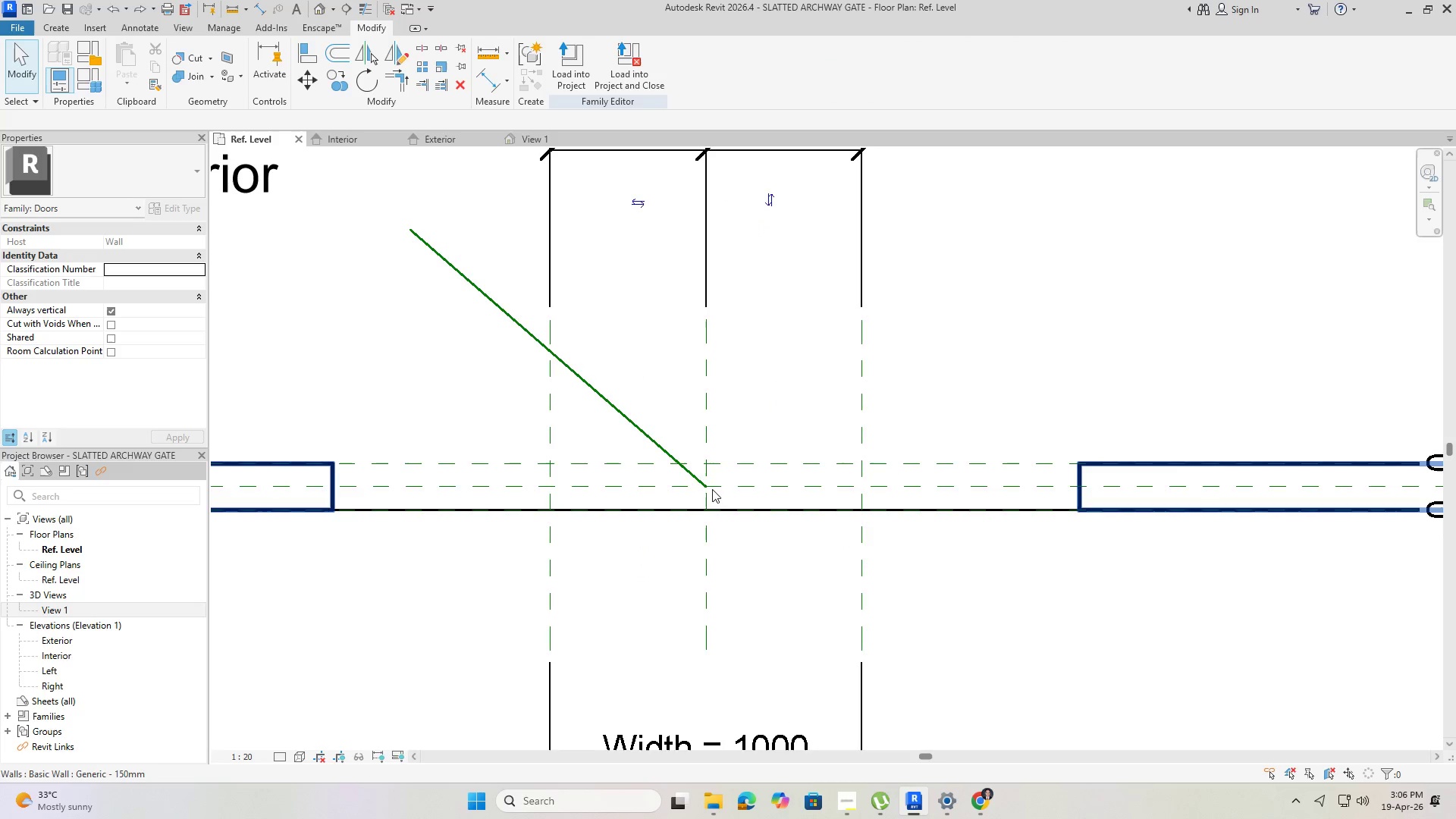 
key(Escape)
 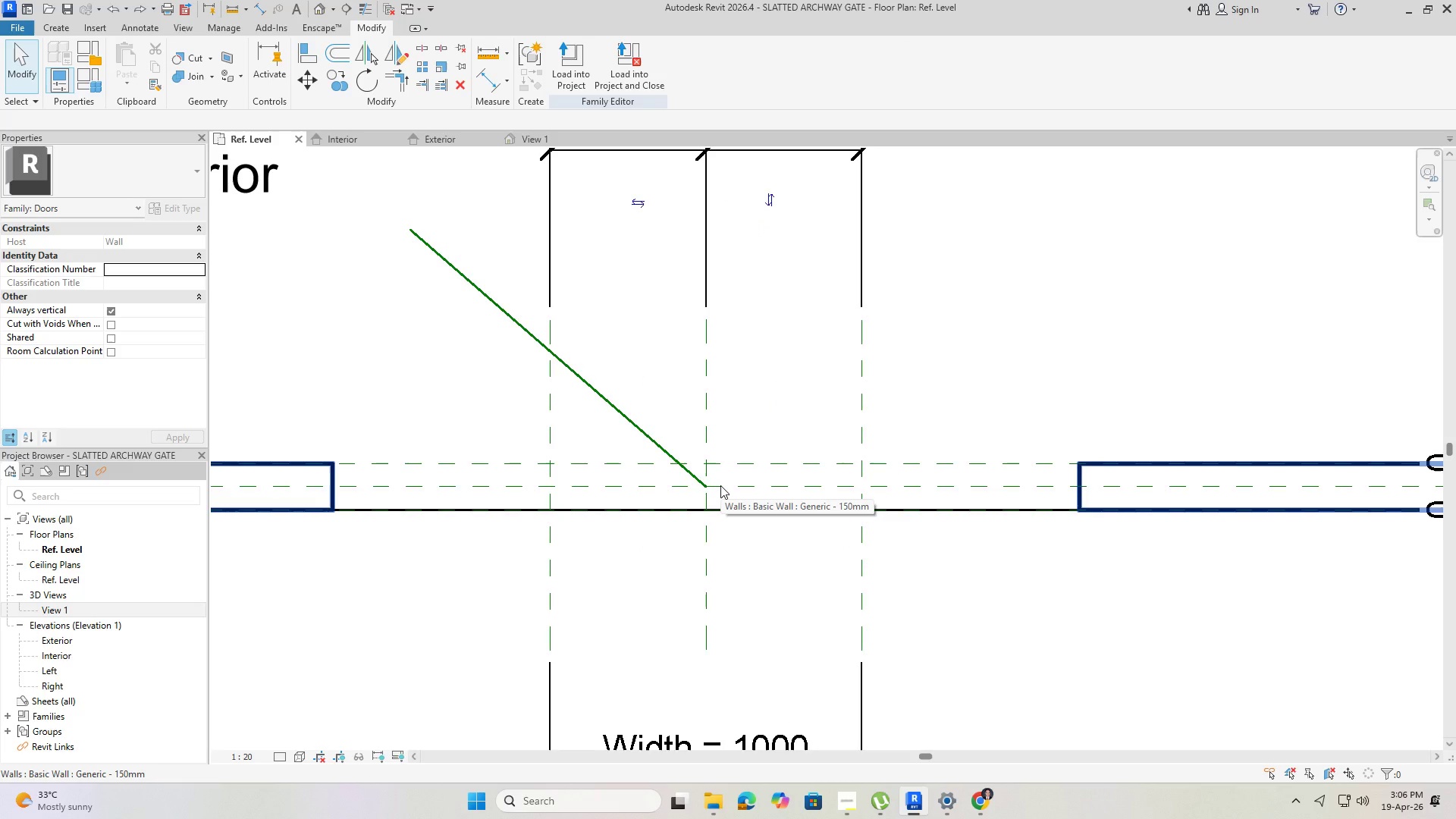 
wait(9.5)
 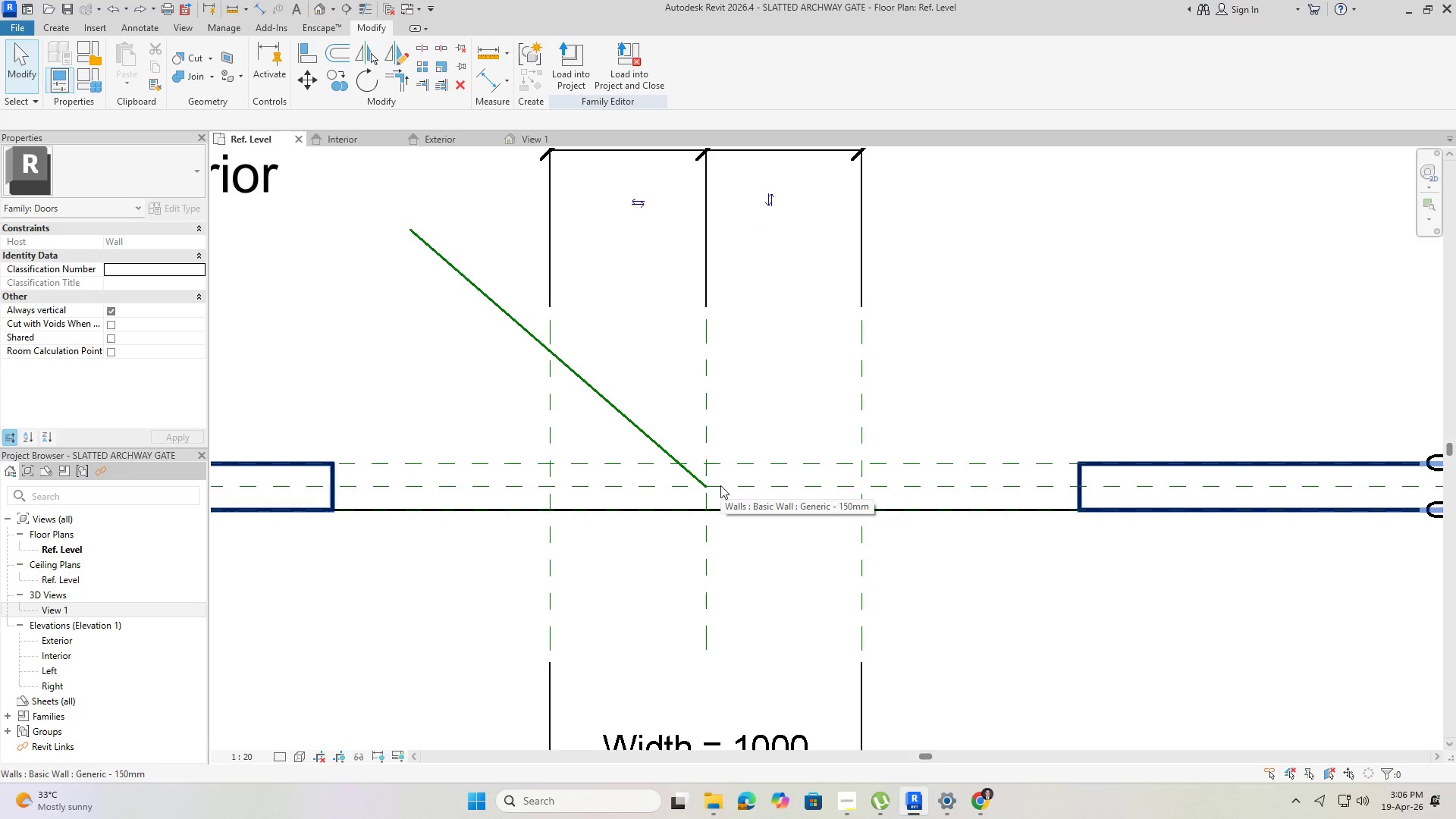 
key(Escape)
 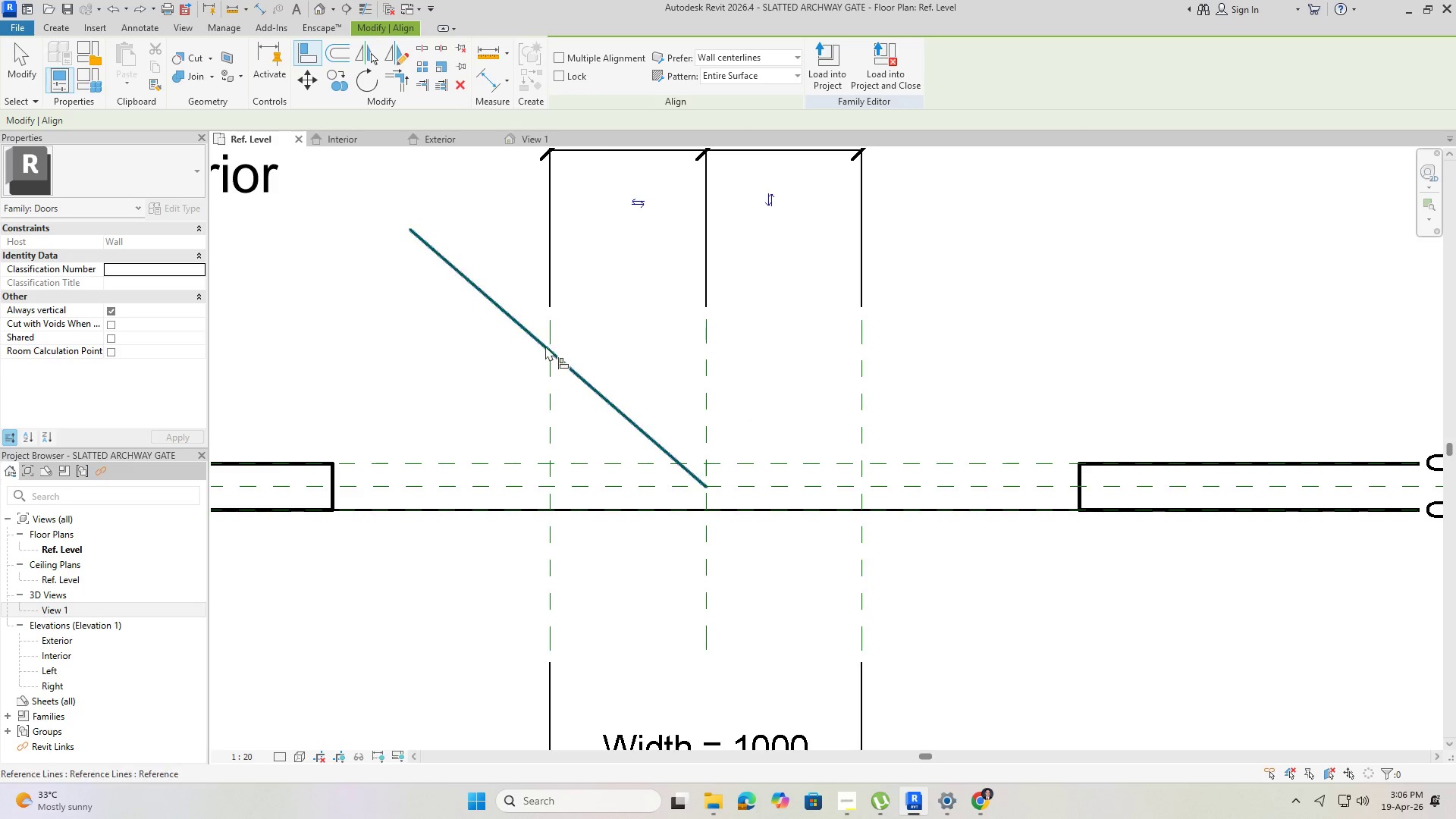 
left_click([543, 341])
 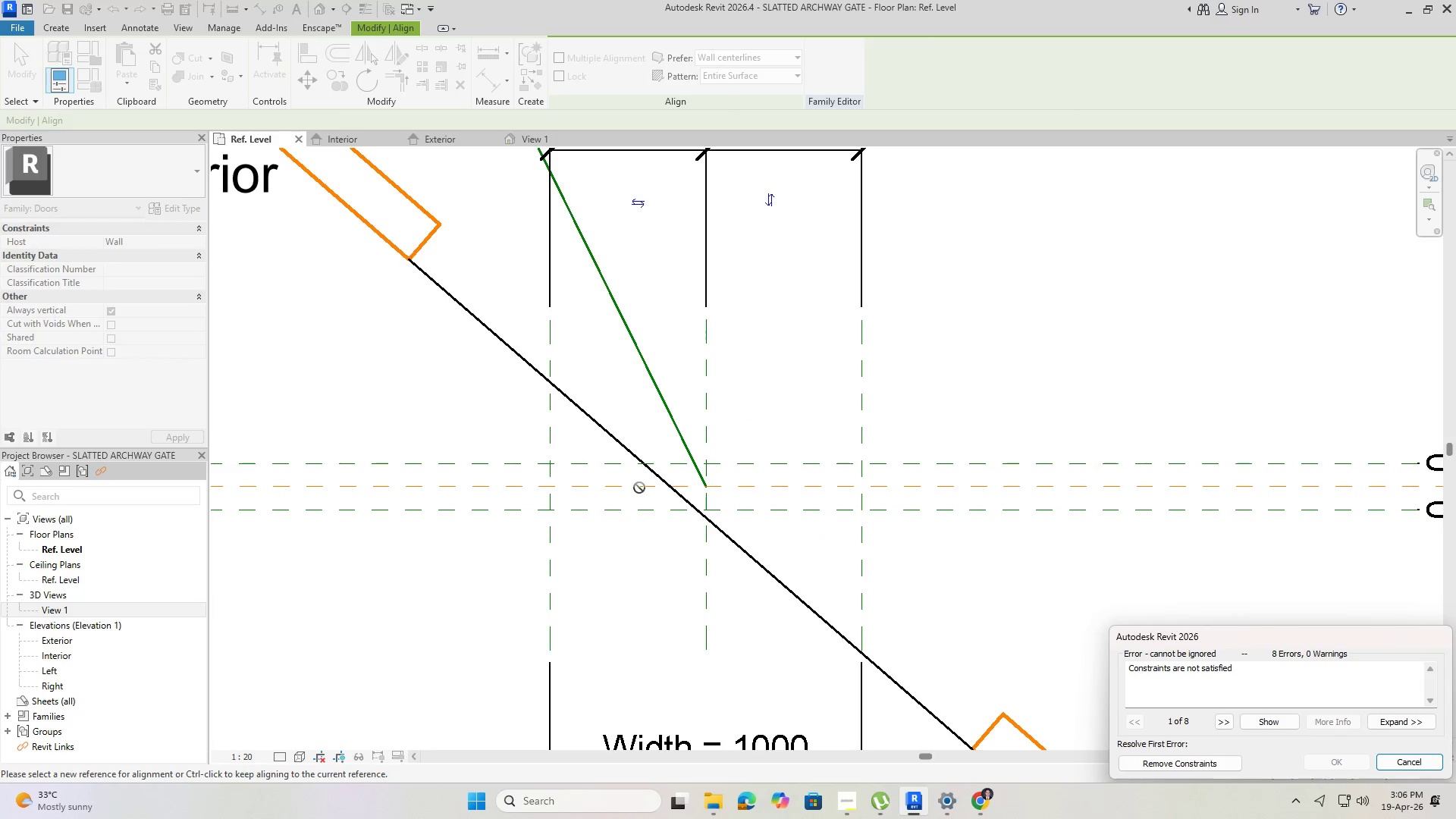 
scroll: coordinate [627, 427], scroll_direction: down, amount: 7.0
 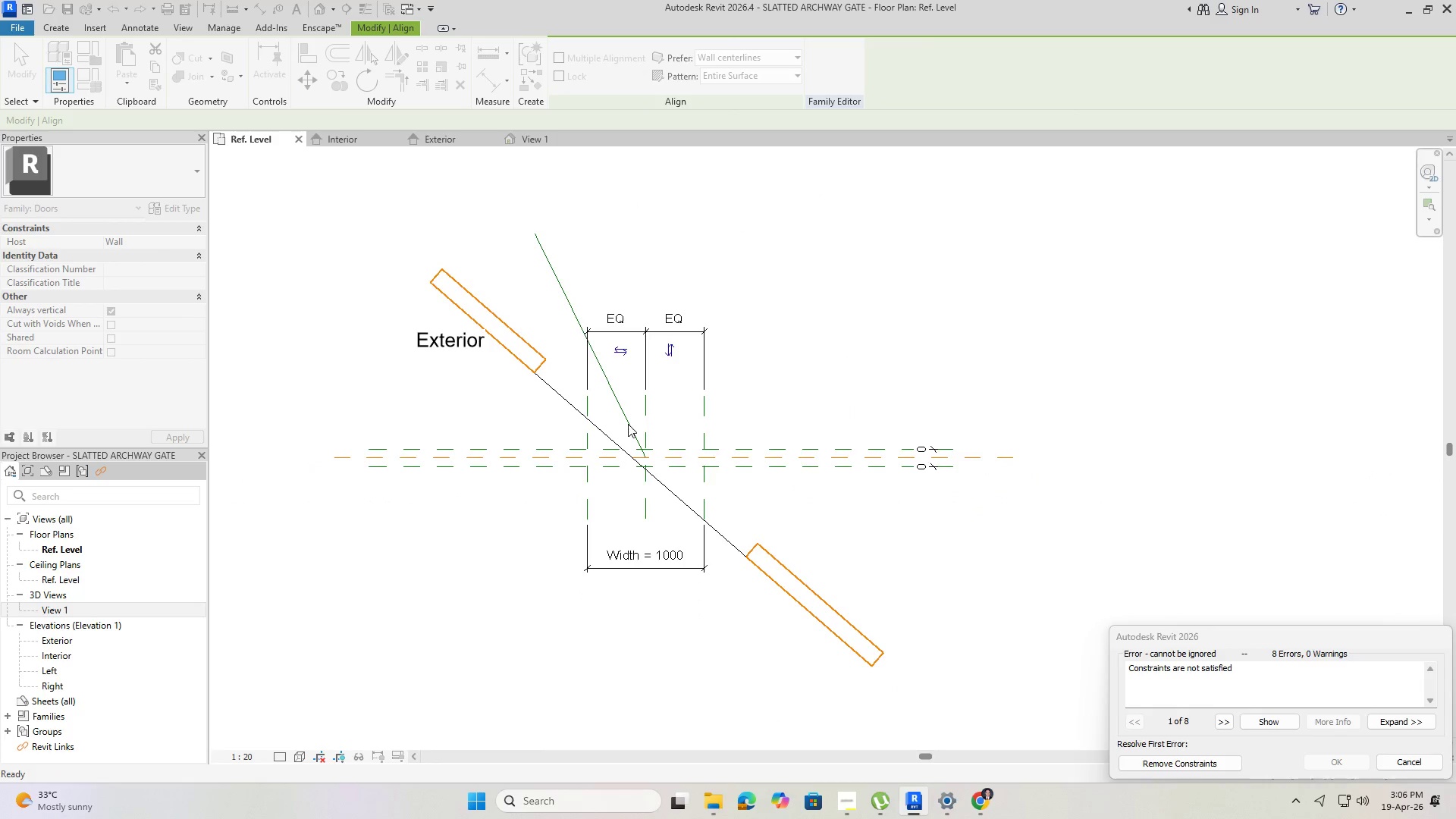 
key(Control+Z)
 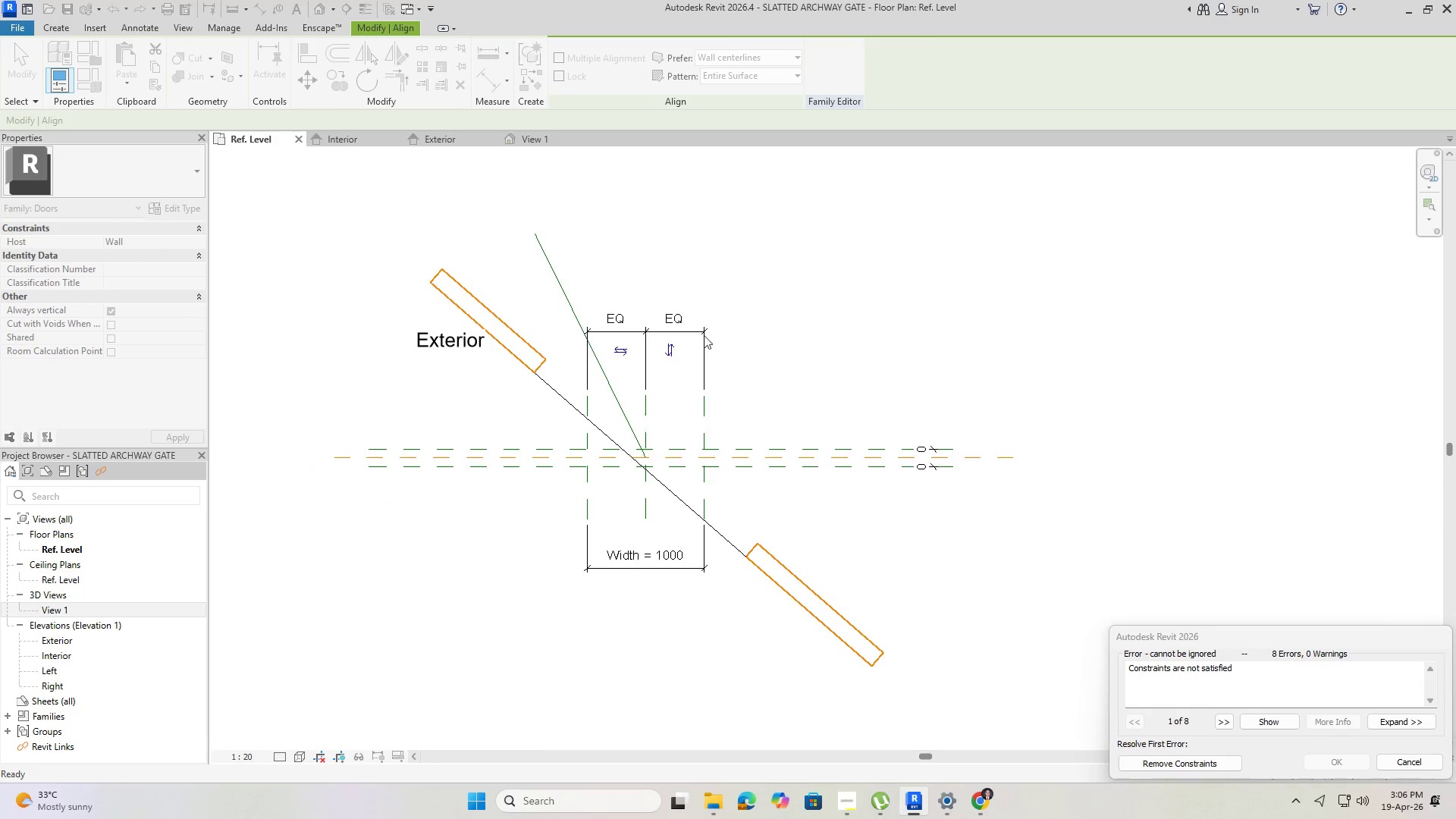 
key(Escape)
 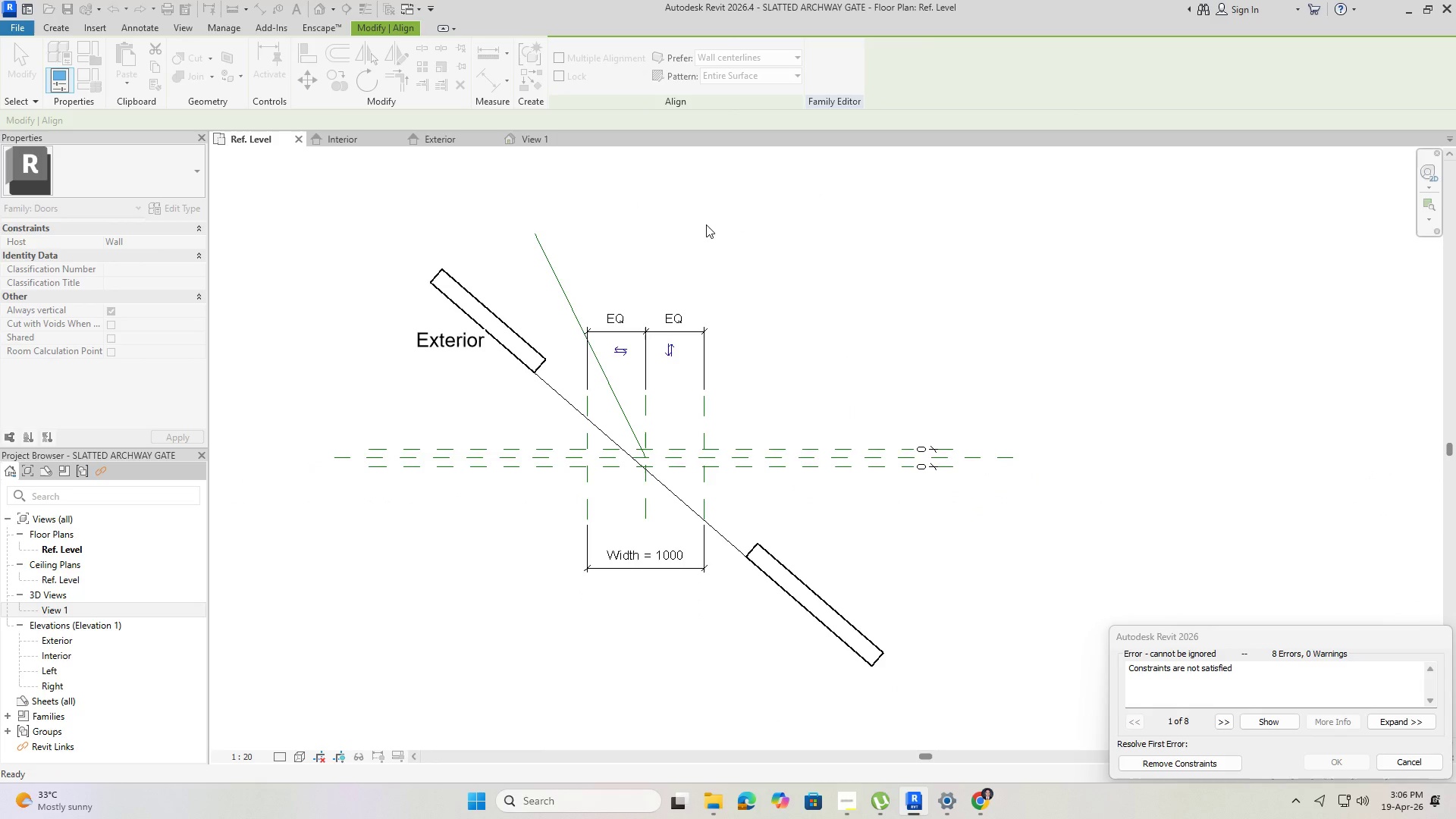 
key(Control+Z)
 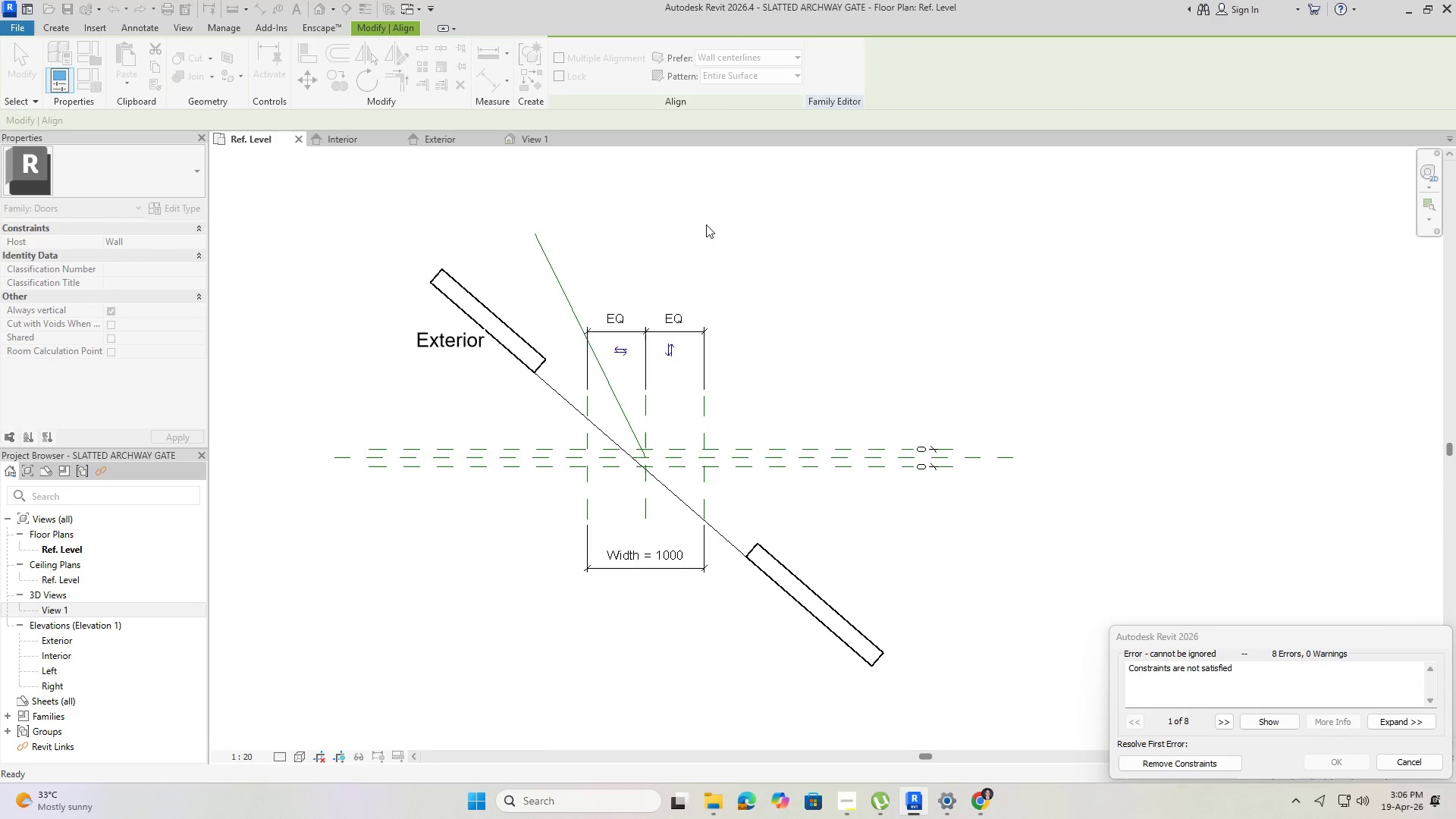 
key(Escape)
 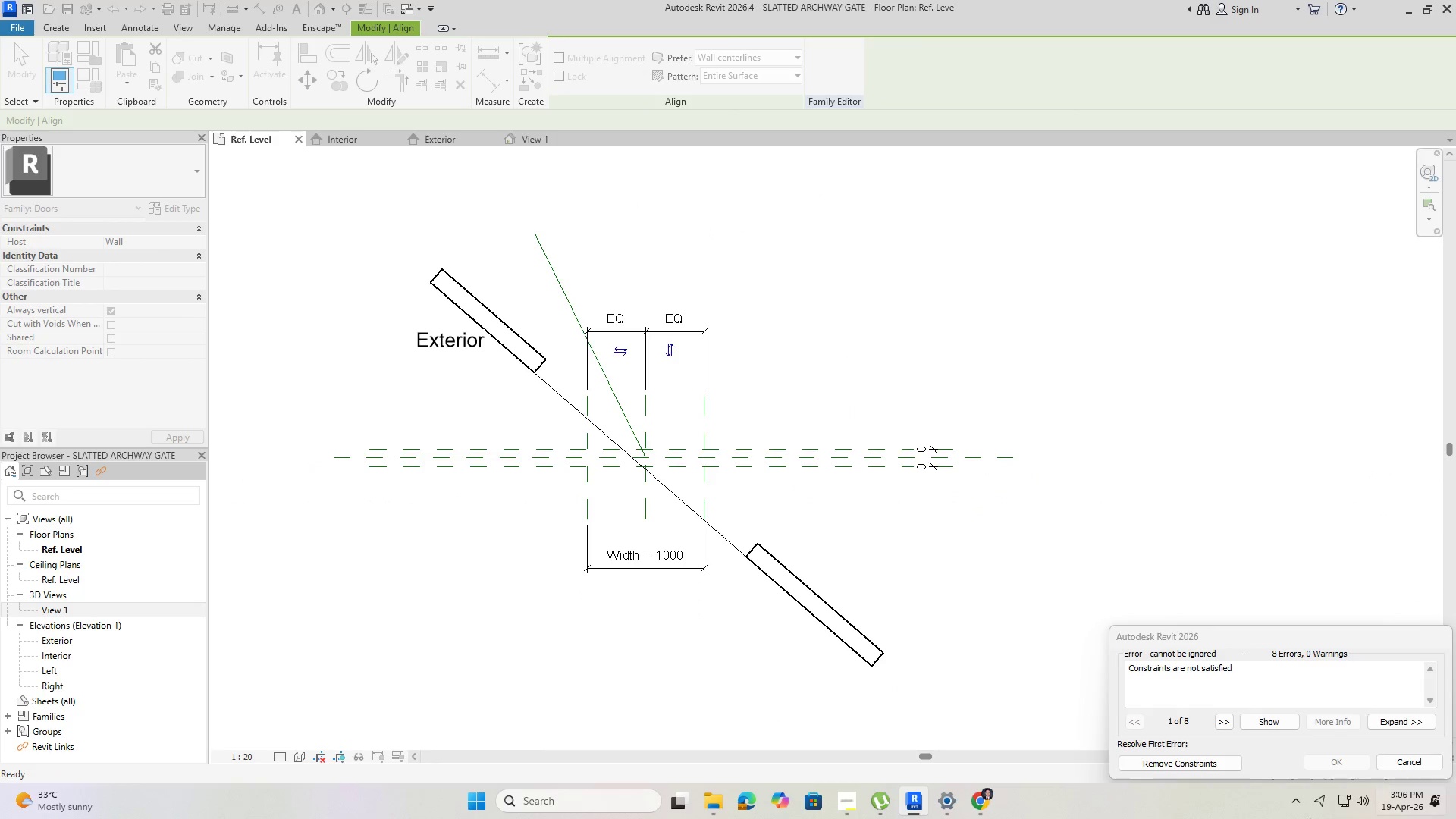 
key(Escape)
 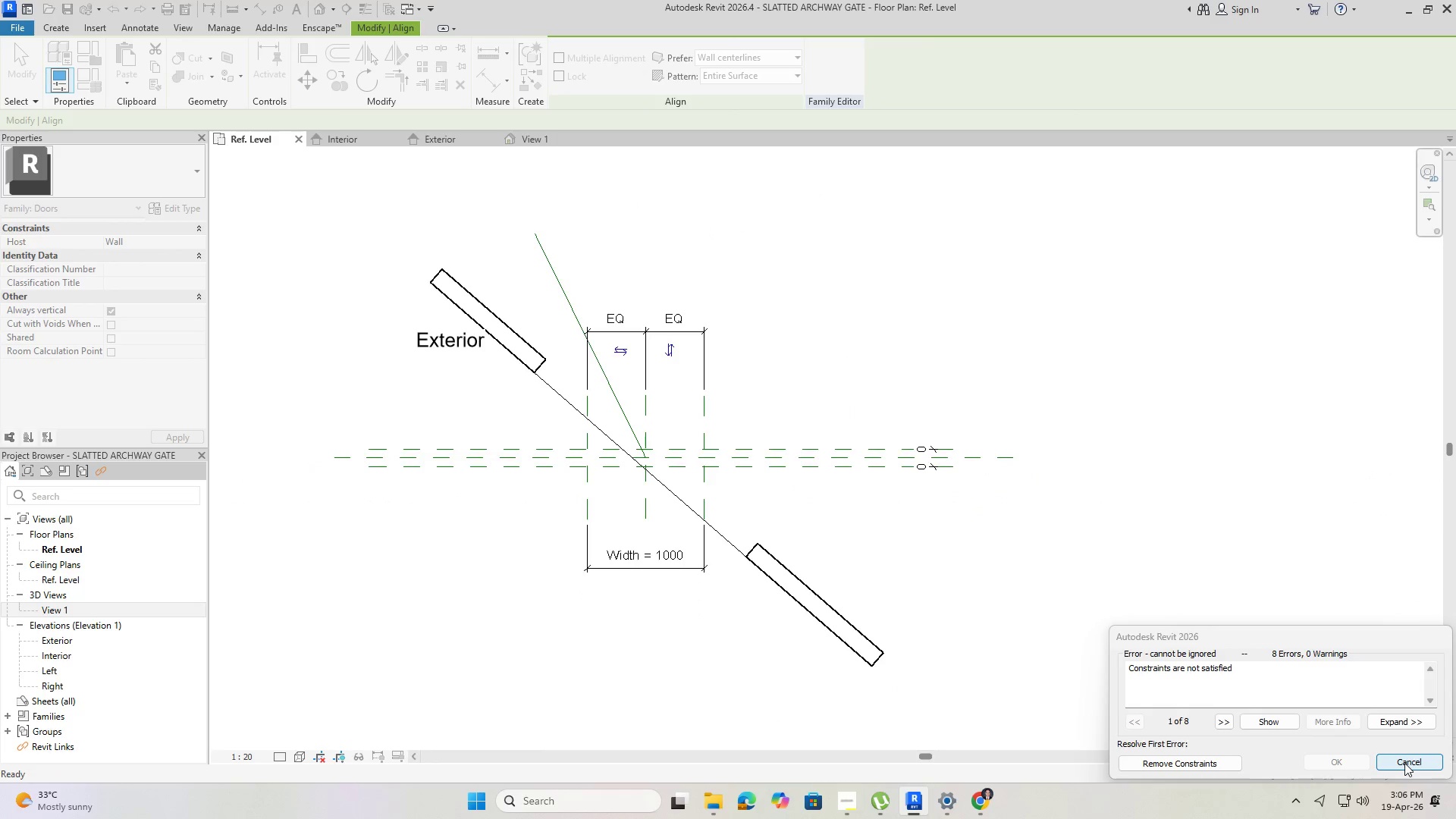 
left_click([1404, 761])
 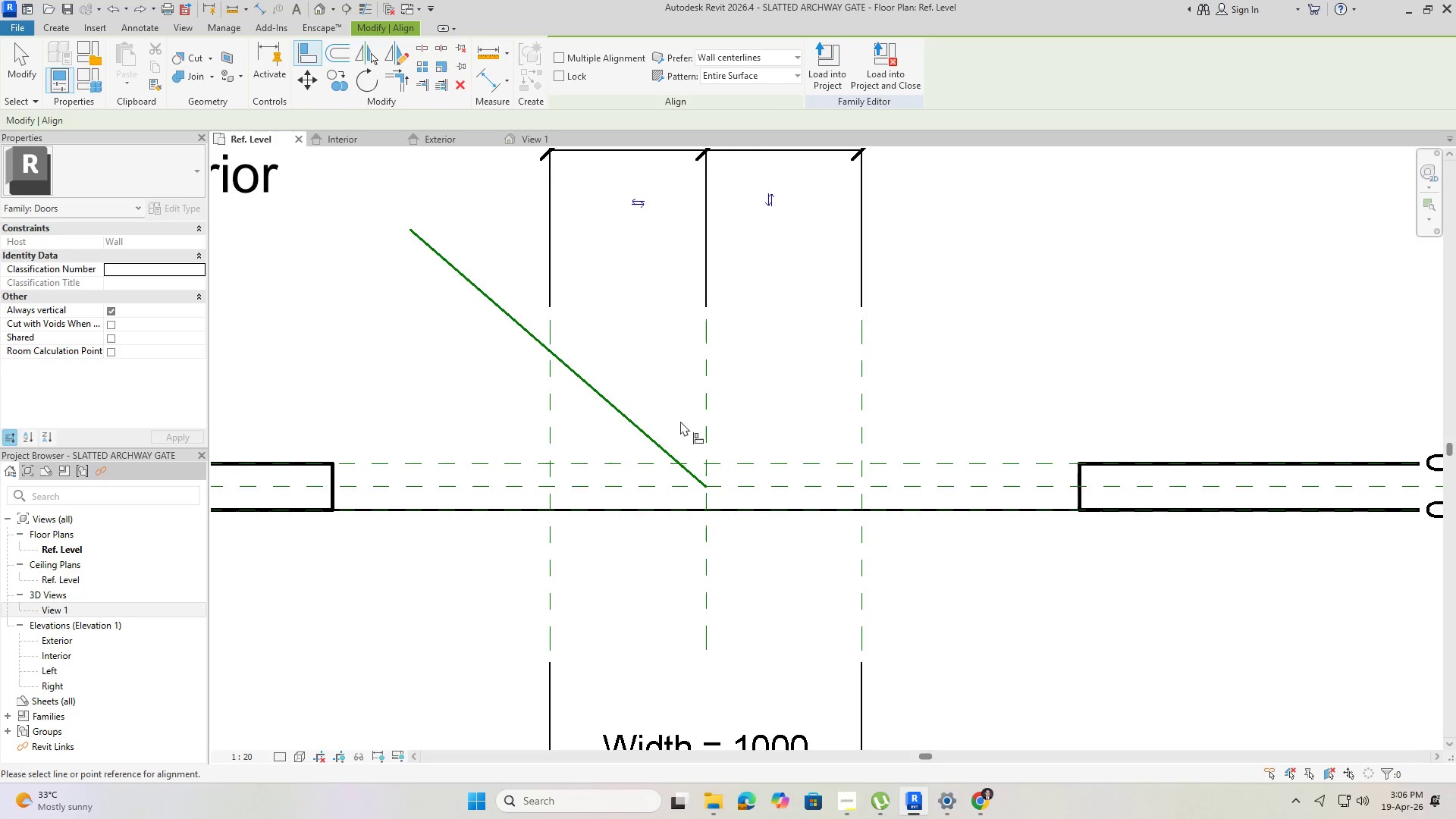 
scroll: coordinate [657, 425], scroll_direction: down, amount: 6.0
 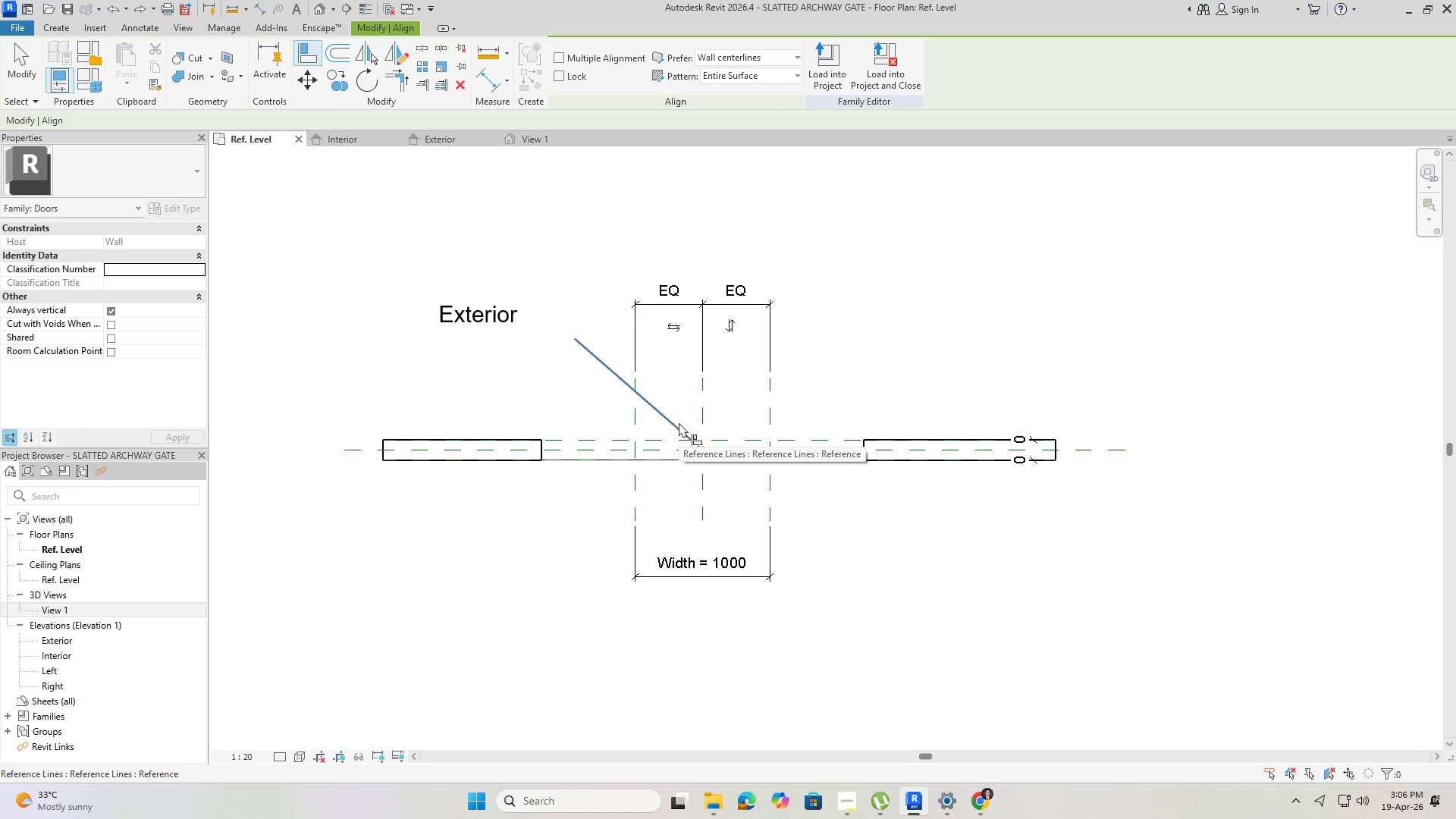 
wait(8.93)
 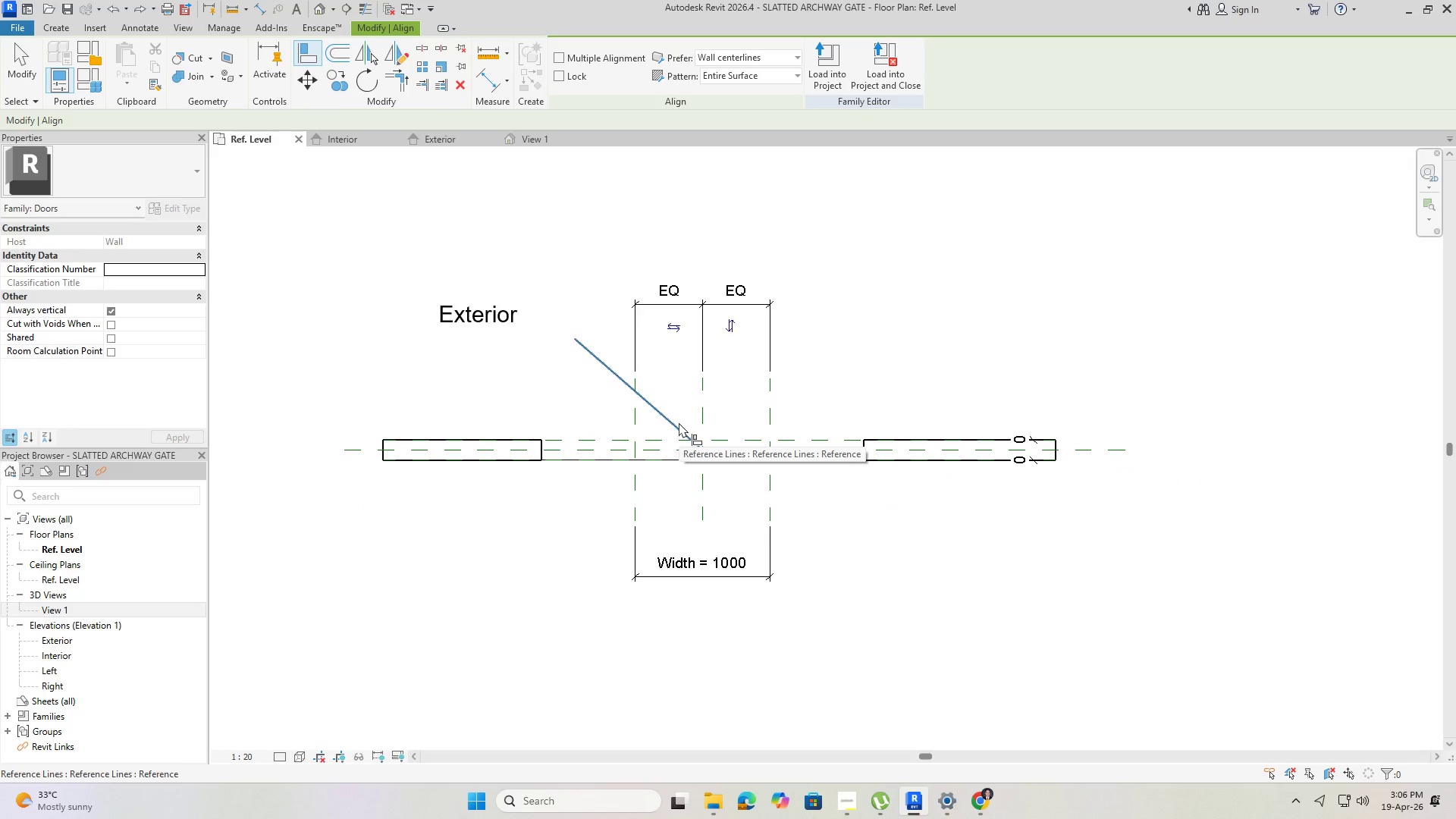 
scroll: coordinate [692, 406], scroll_direction: up, amount: 2.0
 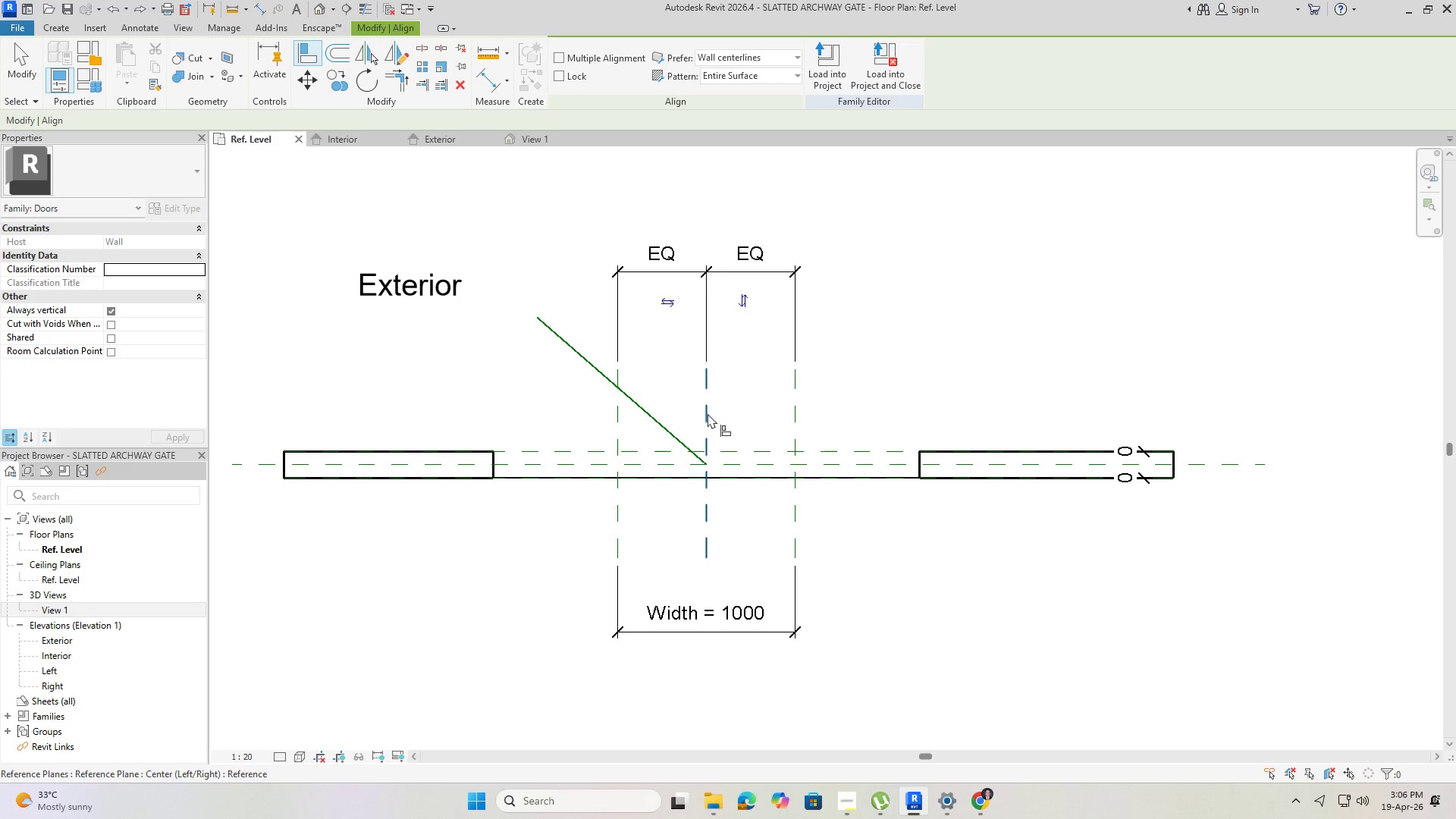 
left_click([708, 413])
 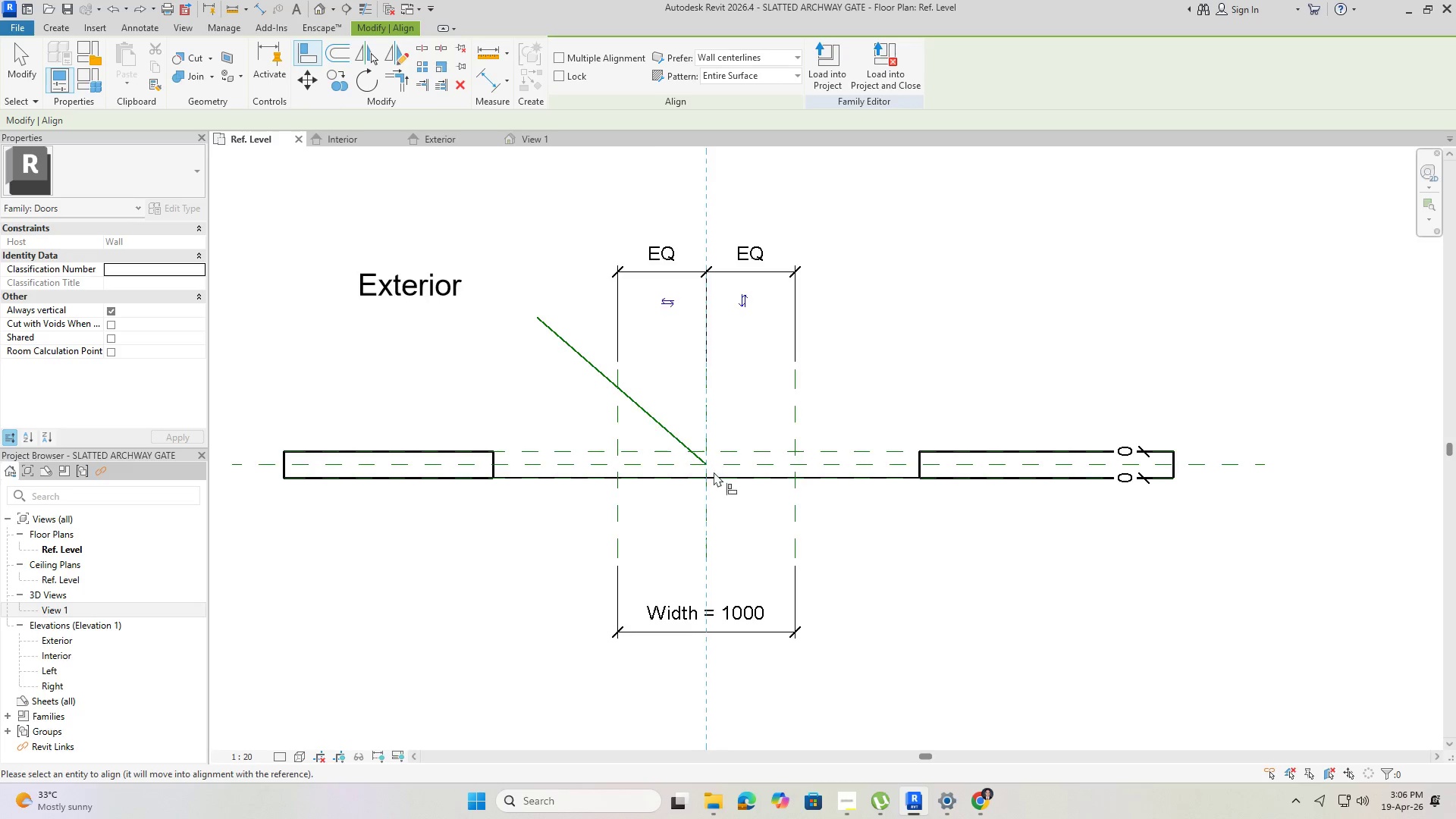 
scroll: coordinate [700, 457], scroll_direction: up, amount: 8.0
 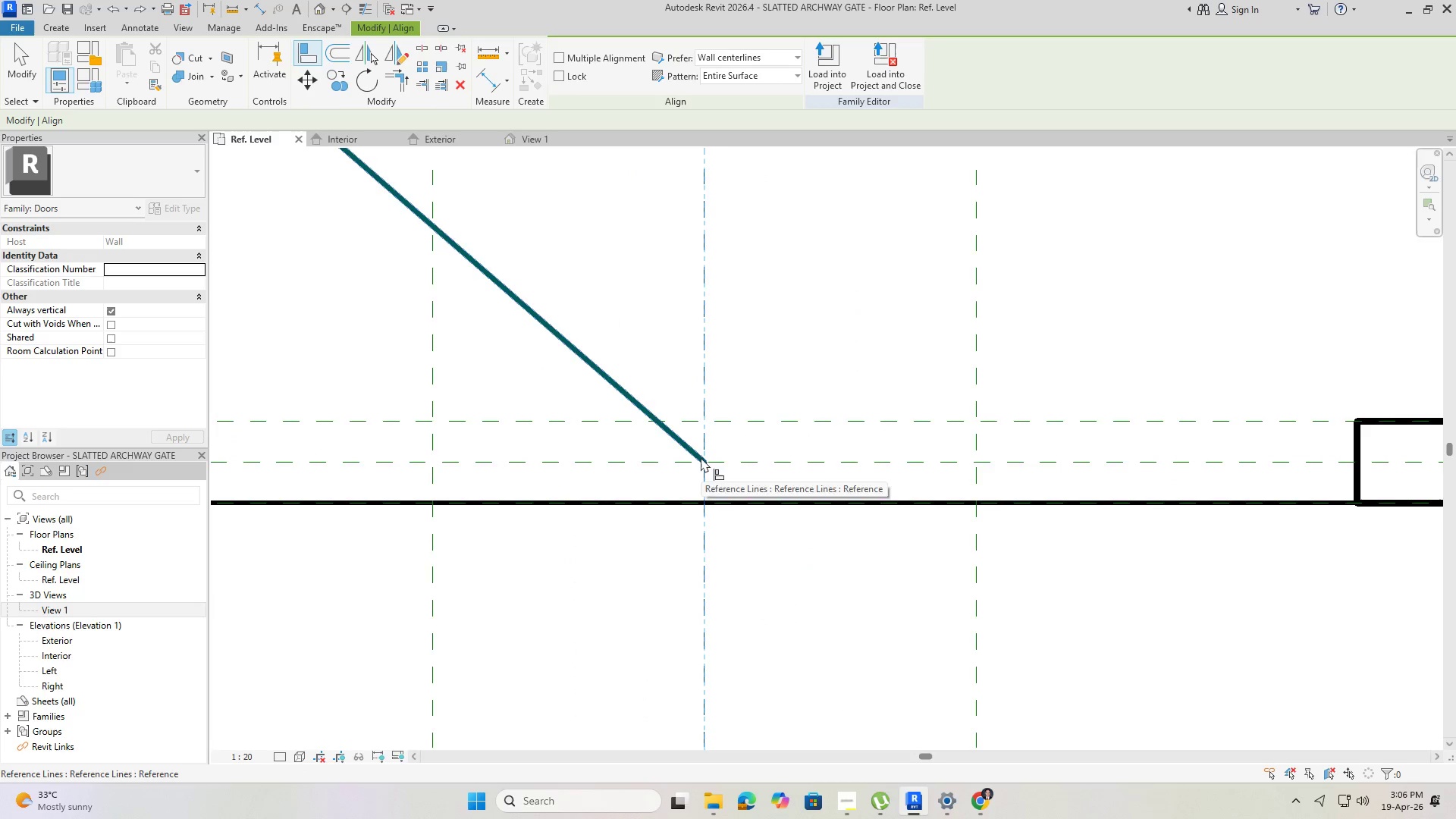 
key(Tab)
 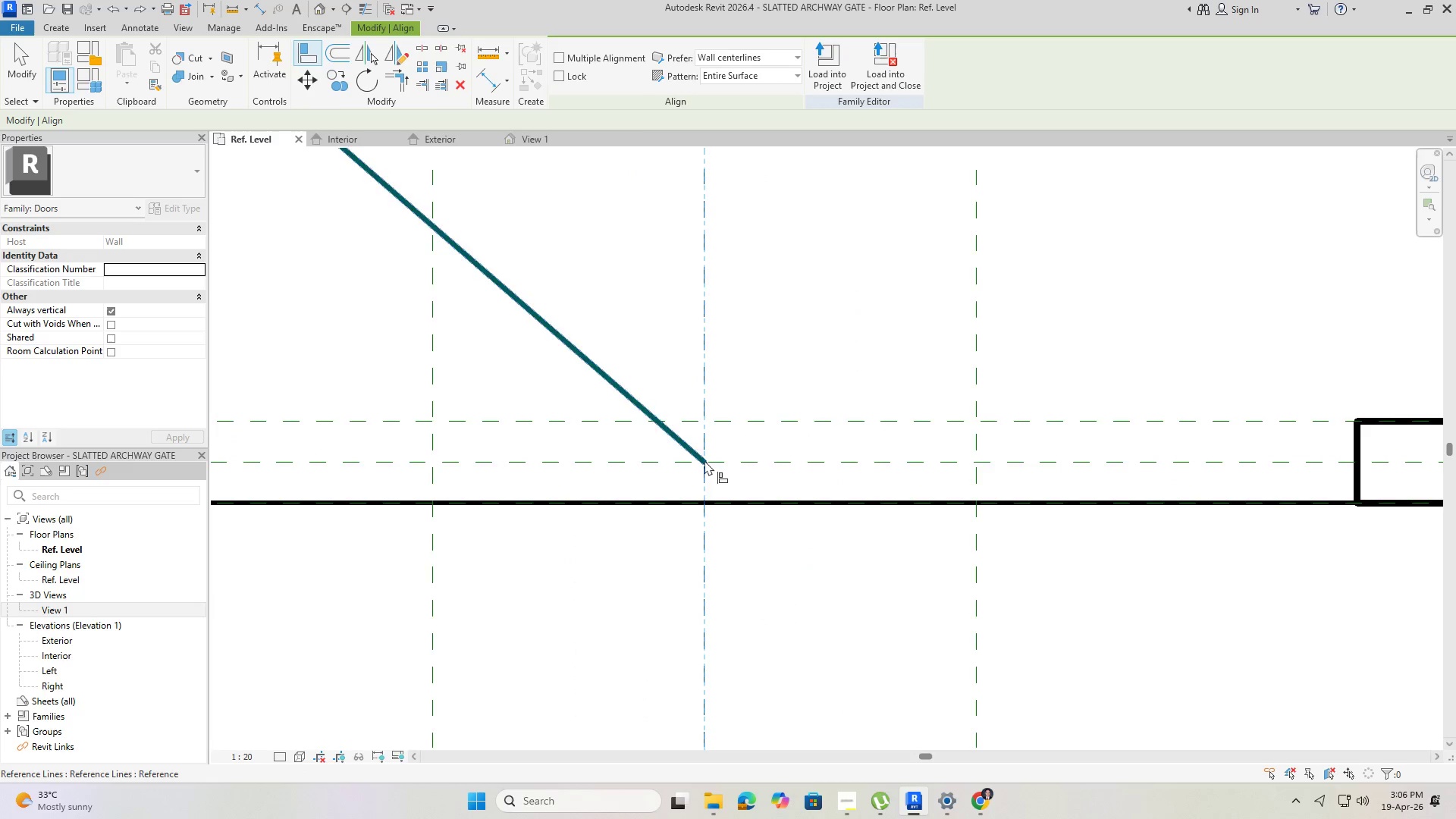 
key(Tab)
 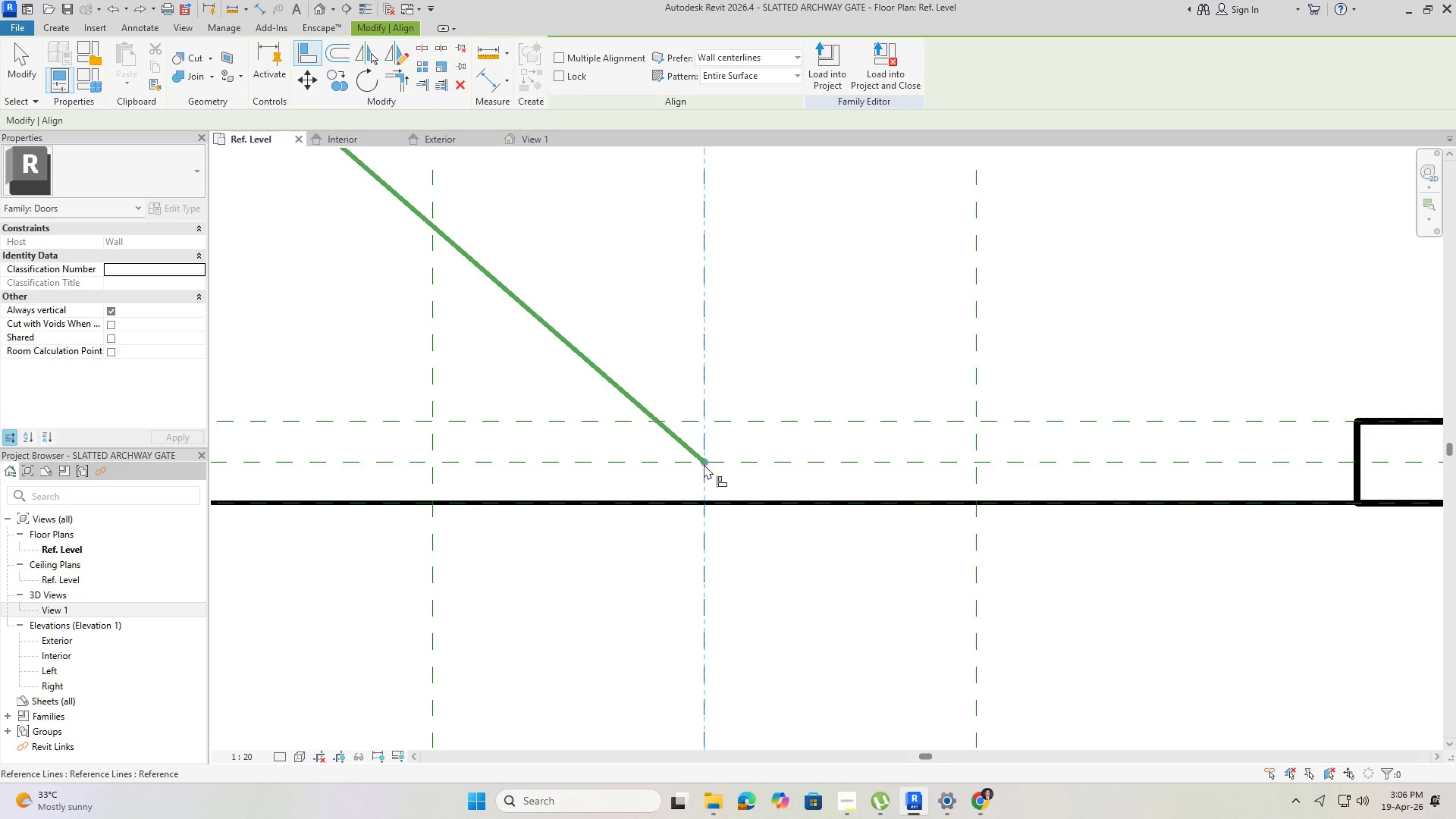 
left_click([704, 464])
 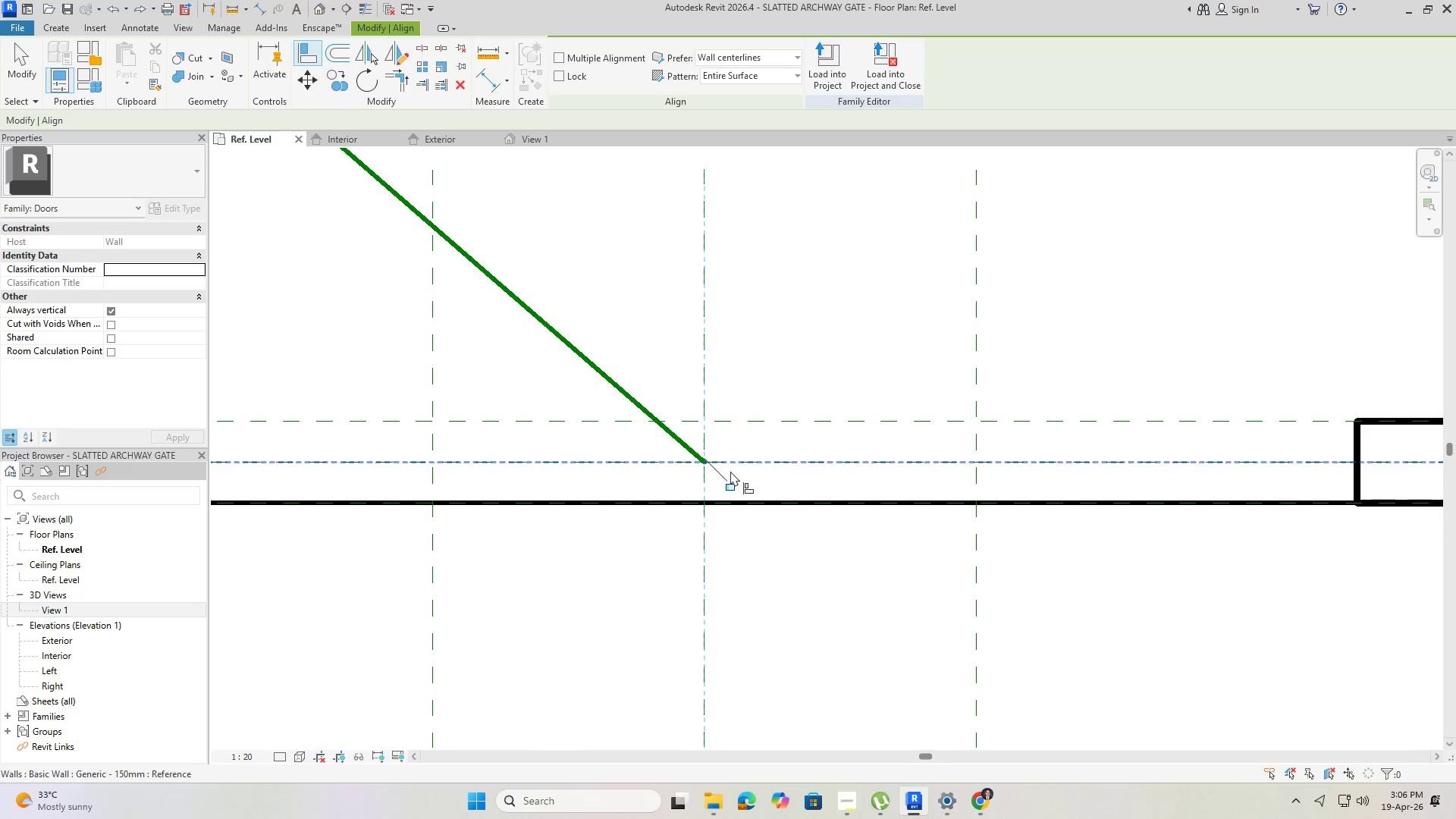 
scroll: coordinate [740, 480], scroll_direction: down, amount: 6.0
 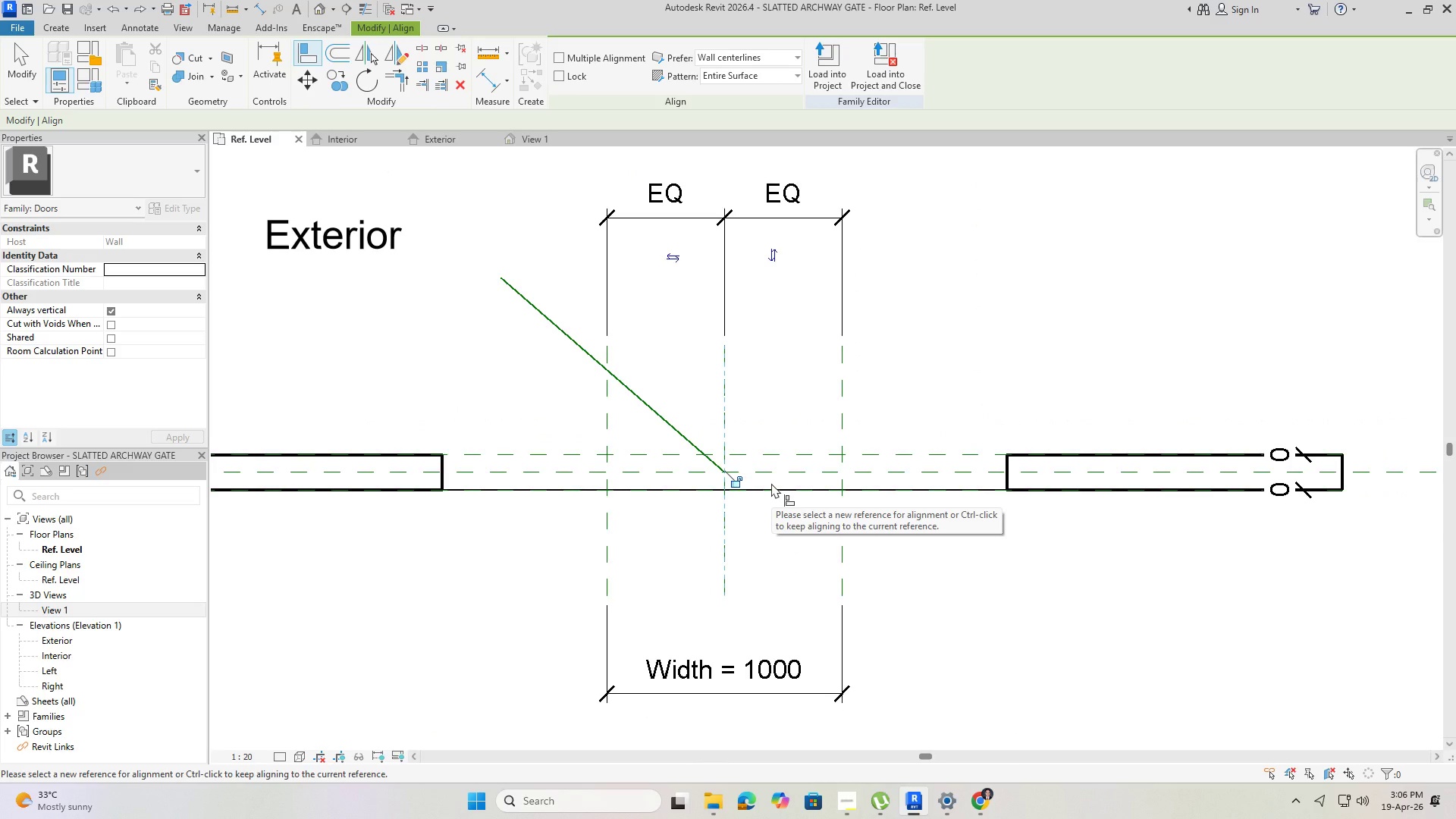 
wait(8.27)
 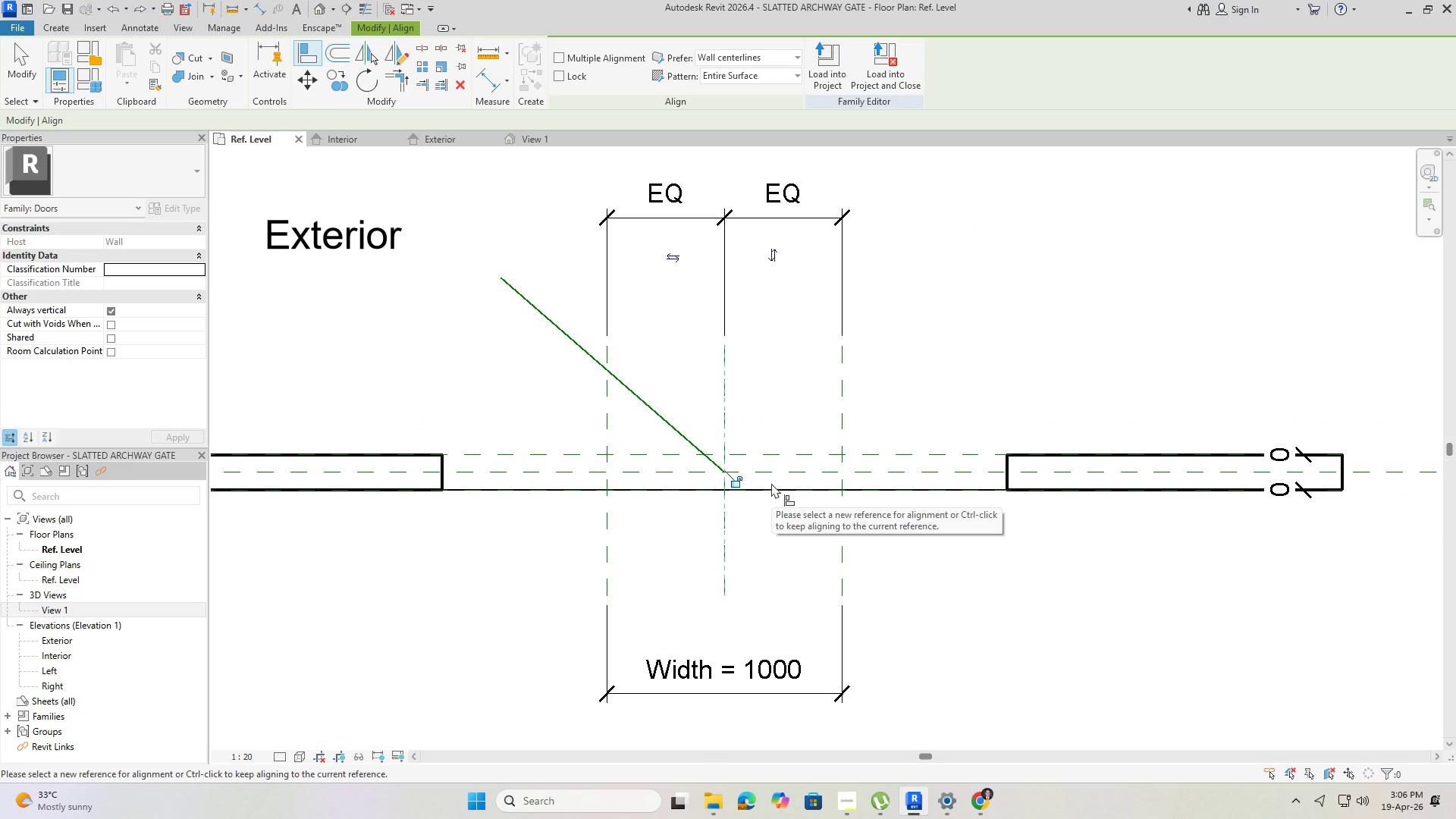 
left_click([739, 479])
 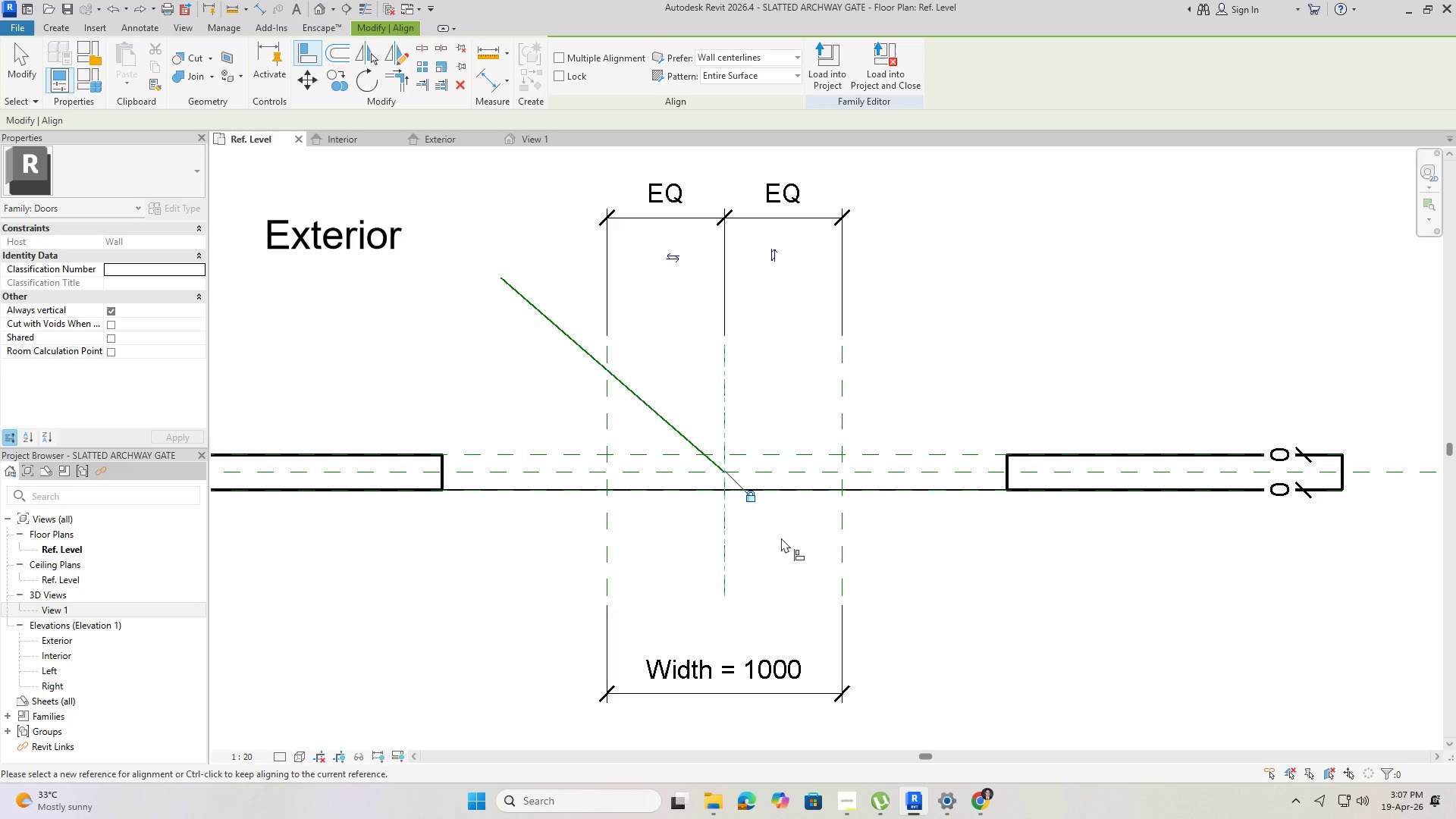 
wait(13.95)
 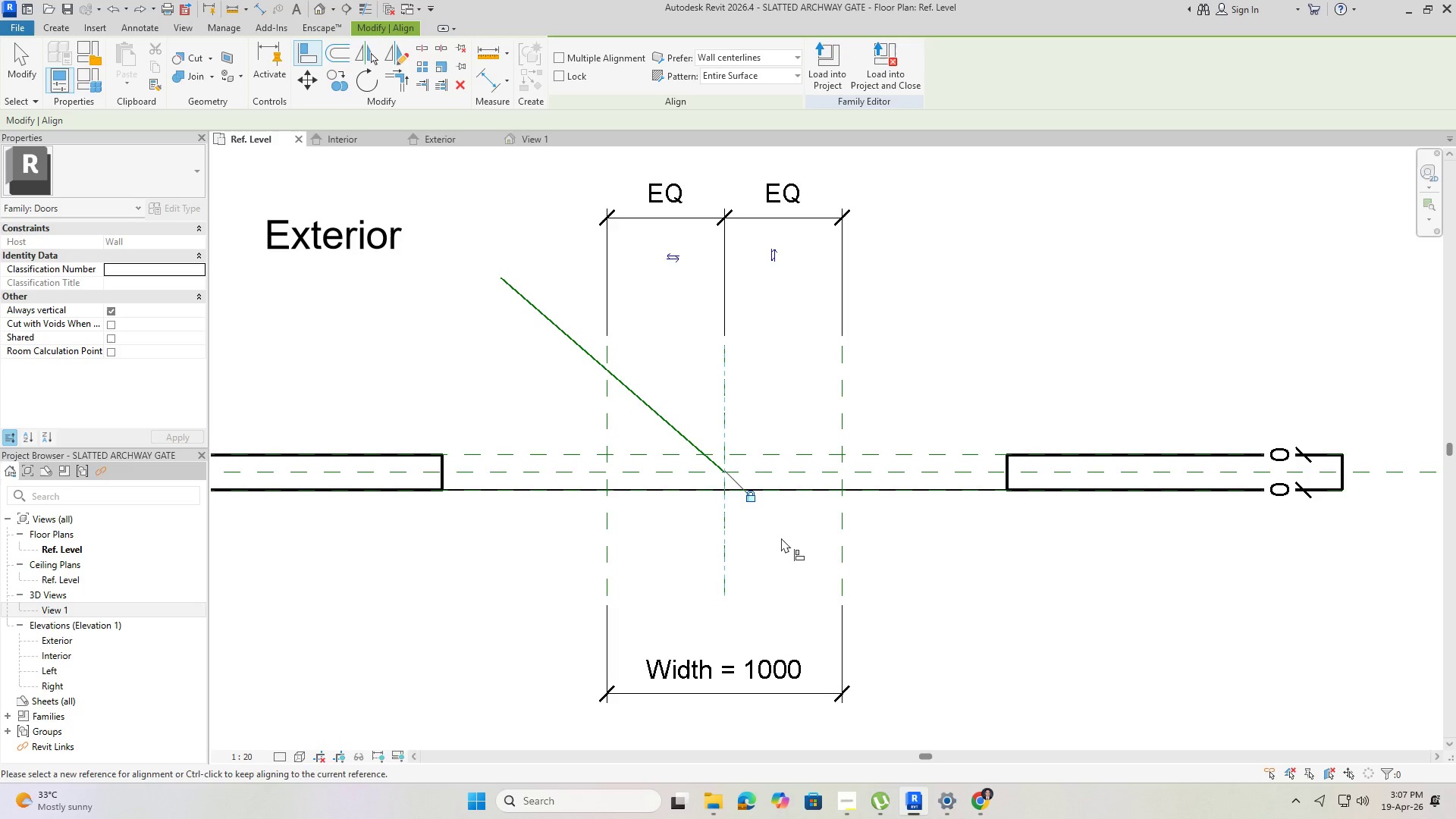 
left_click([513, 472])
 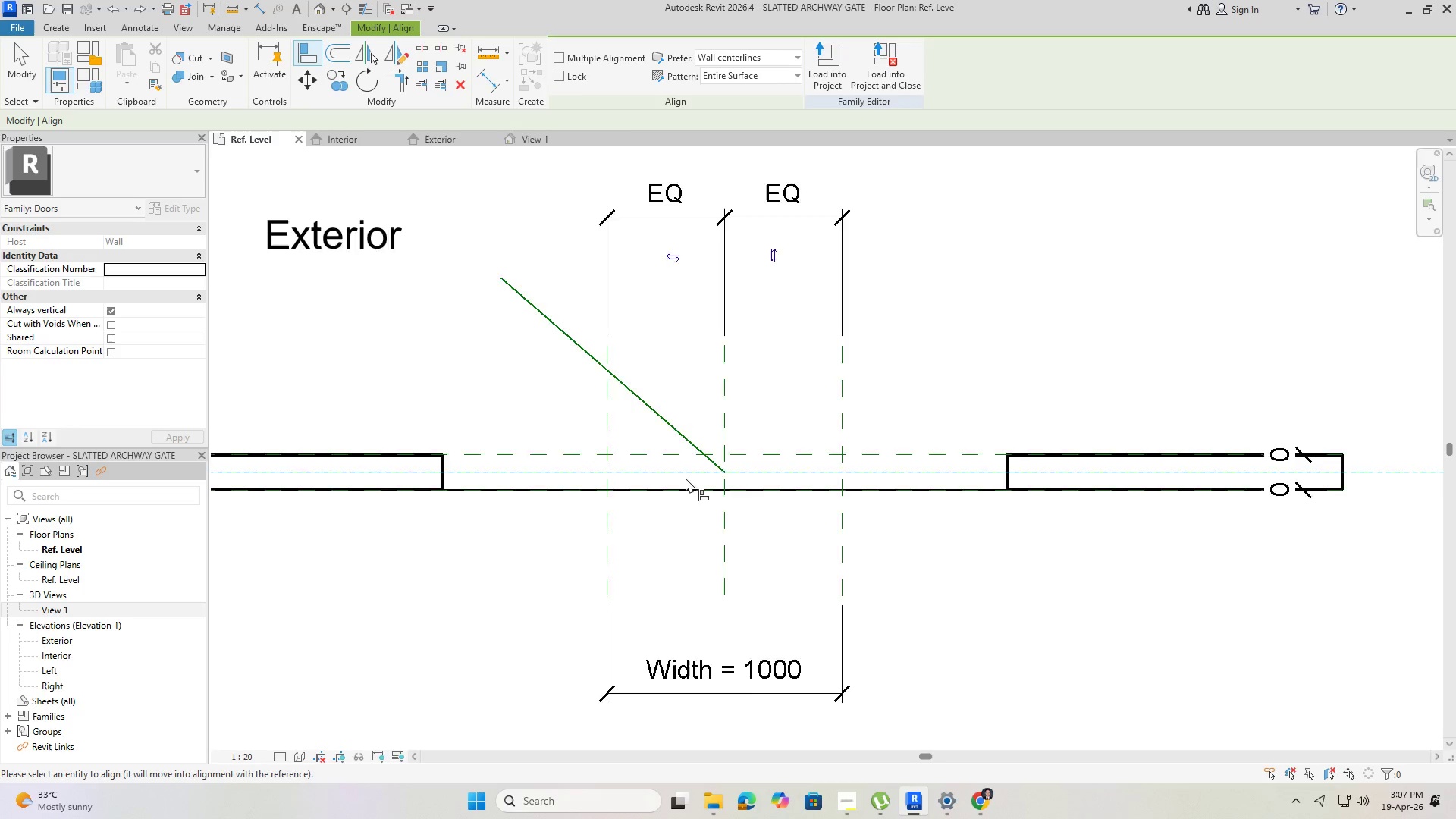 
scroll: coordinate [712, 482], scroll_direction: up, amount: 3.0
 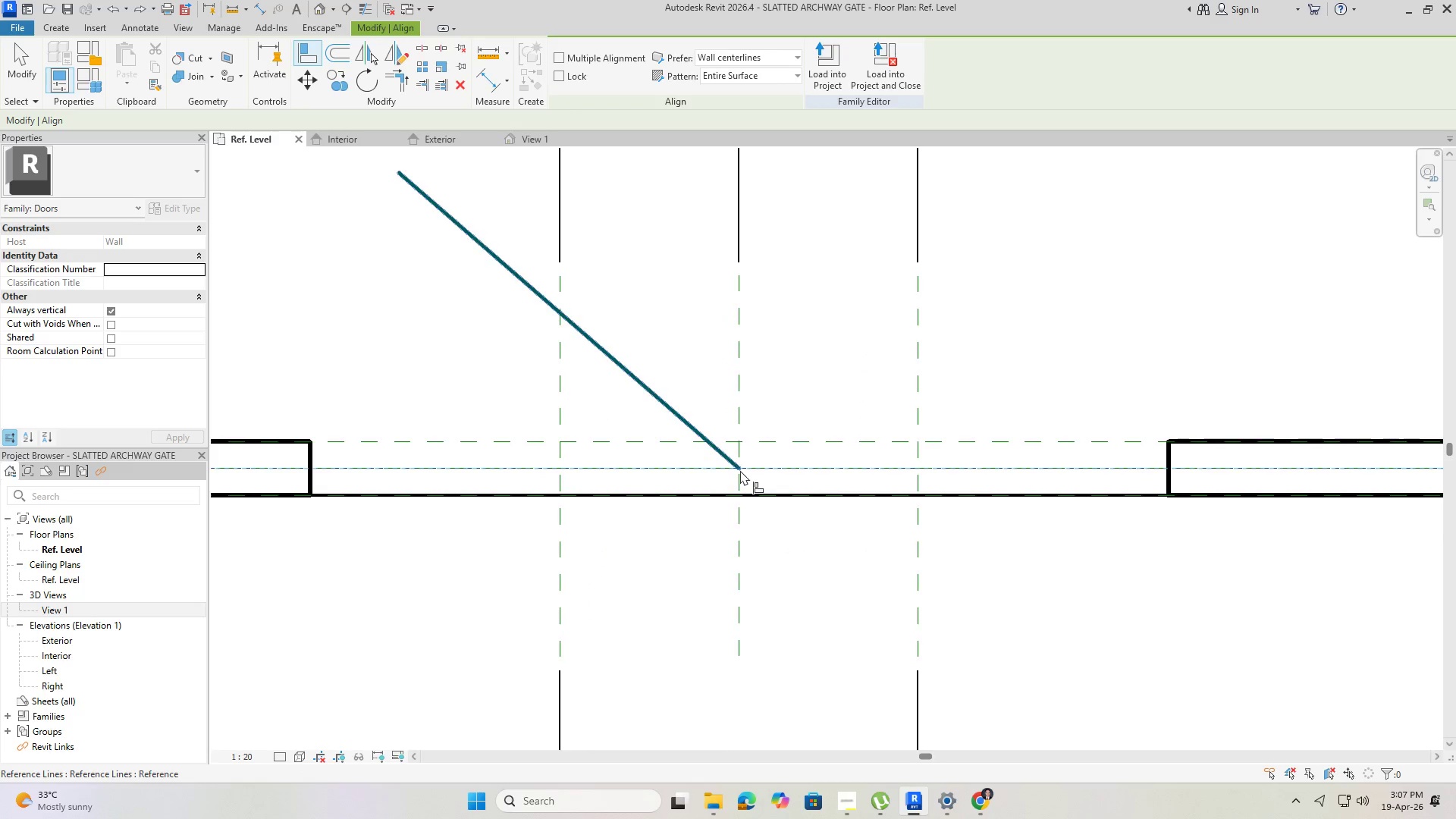 
key(Tab)
 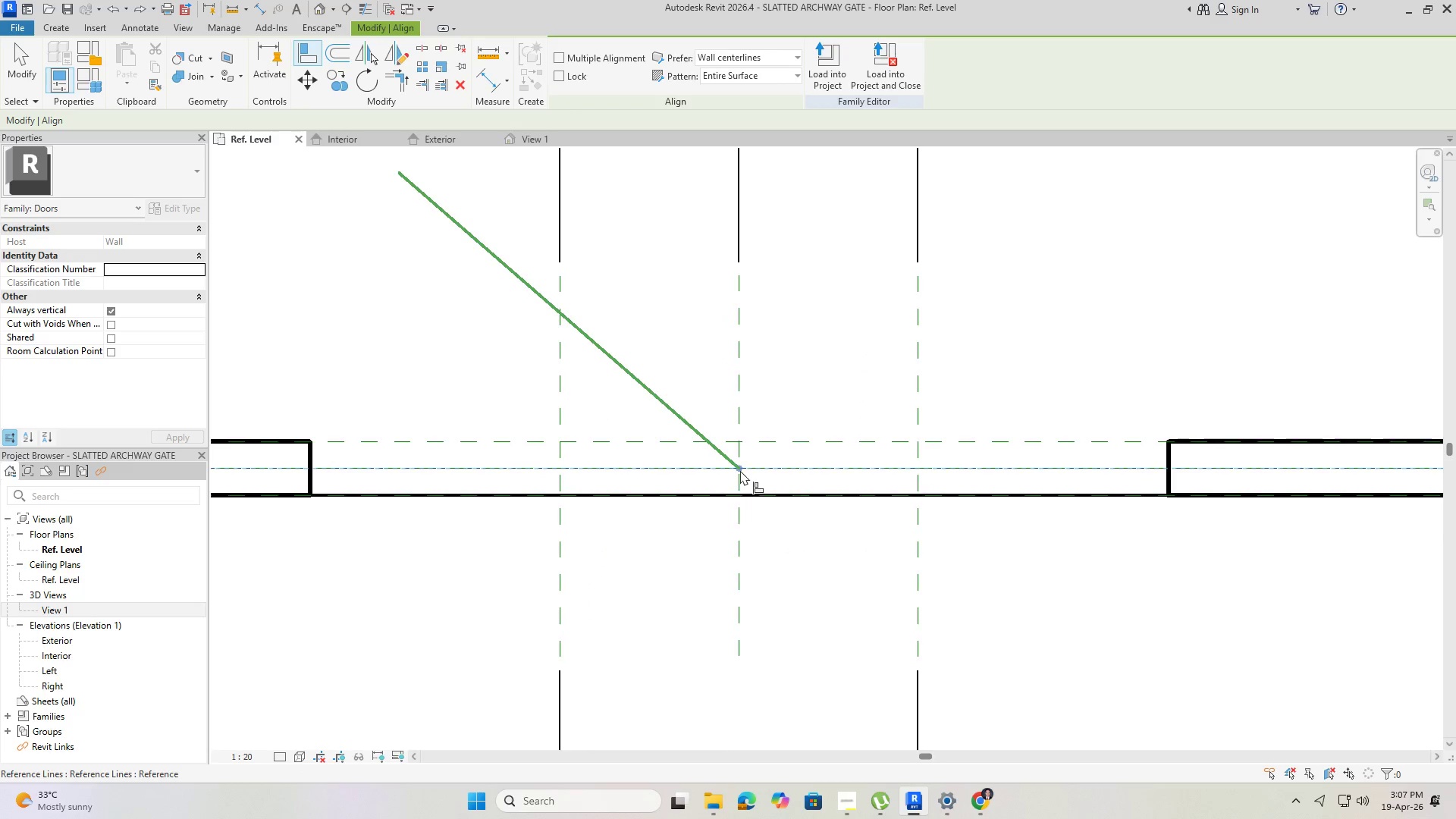 
left_click([740, 470])
 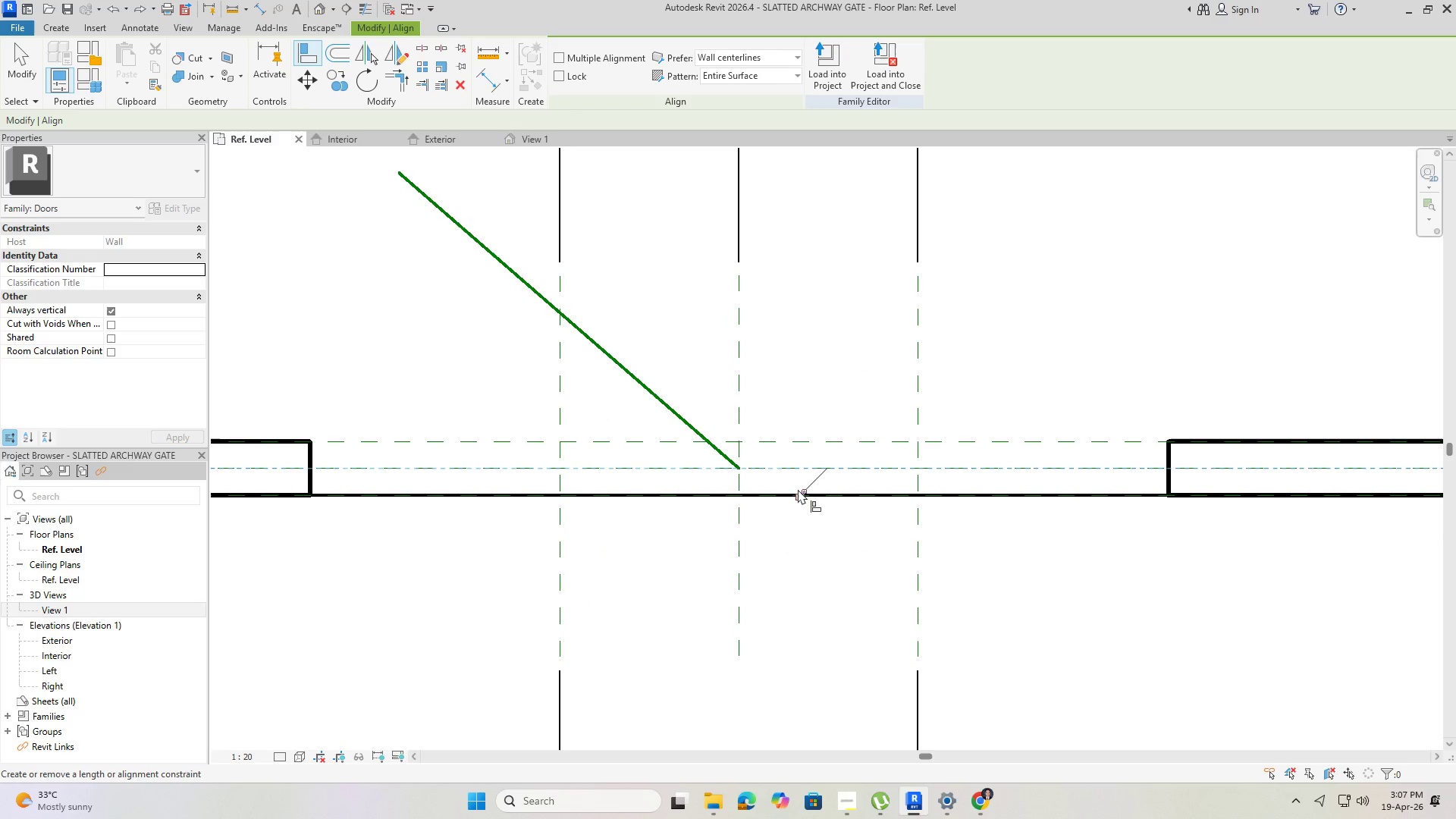 
left_click([799, 491])
 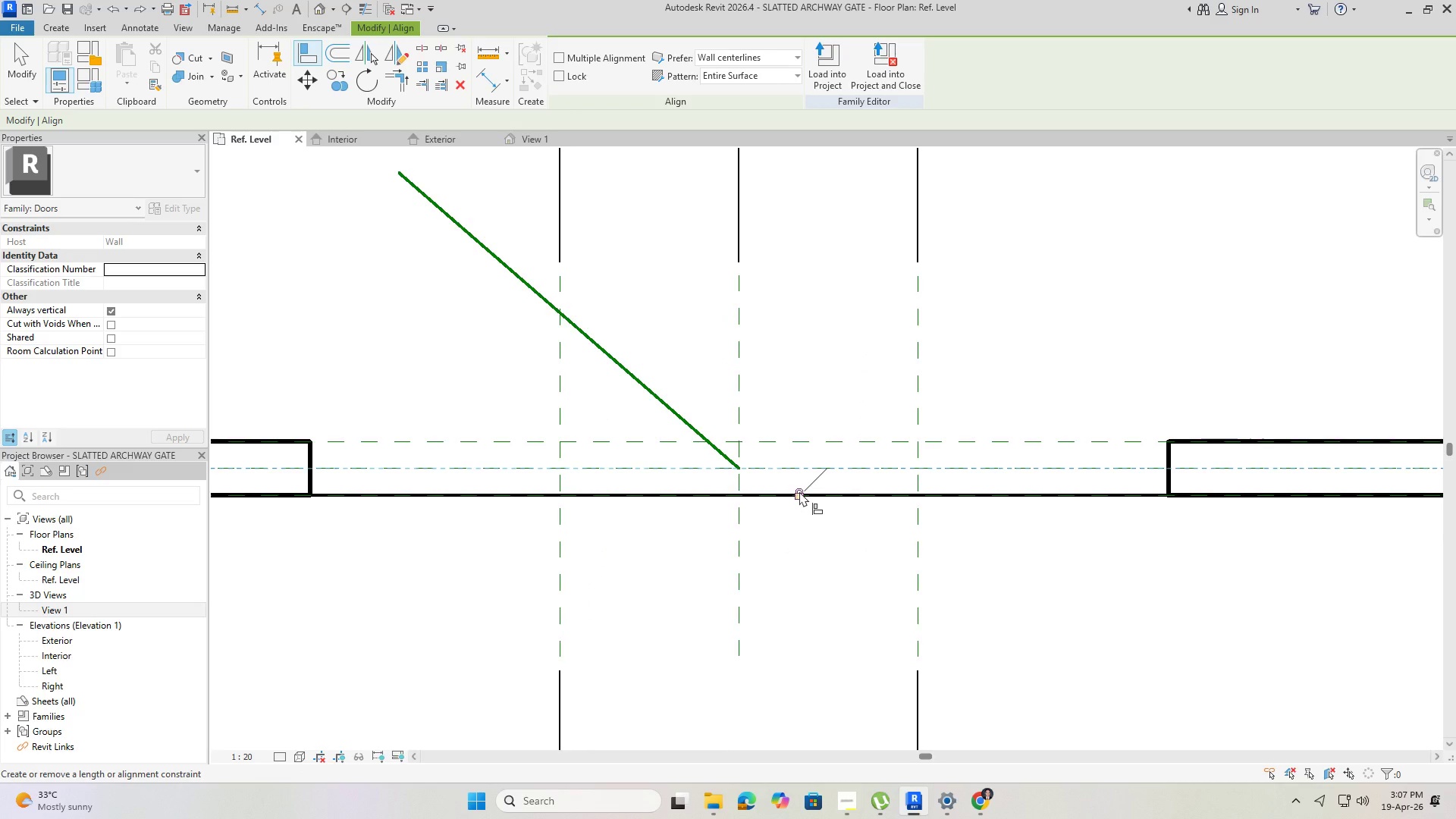 
wait(23.34)
 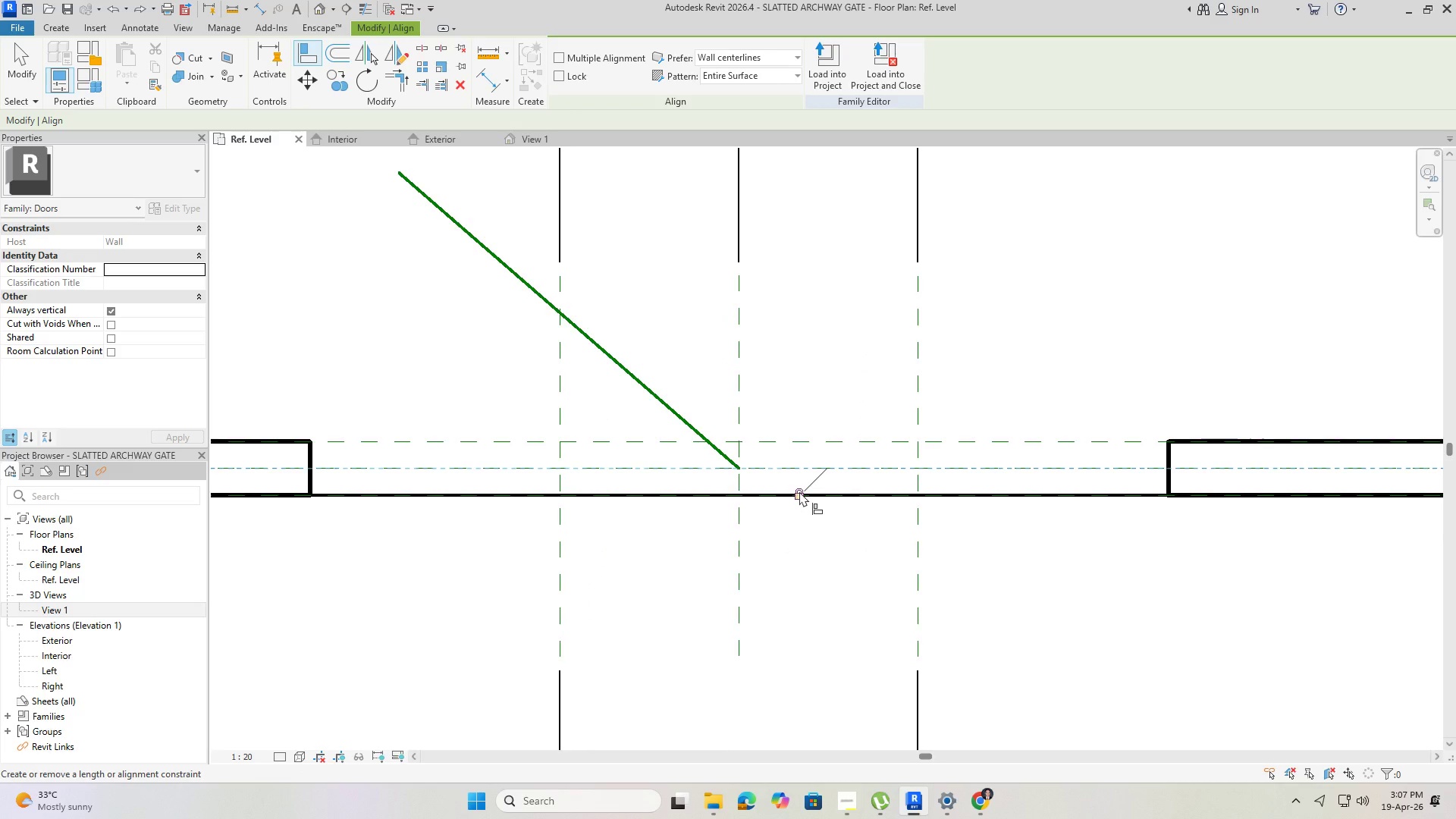 
left_click([496, 84])
 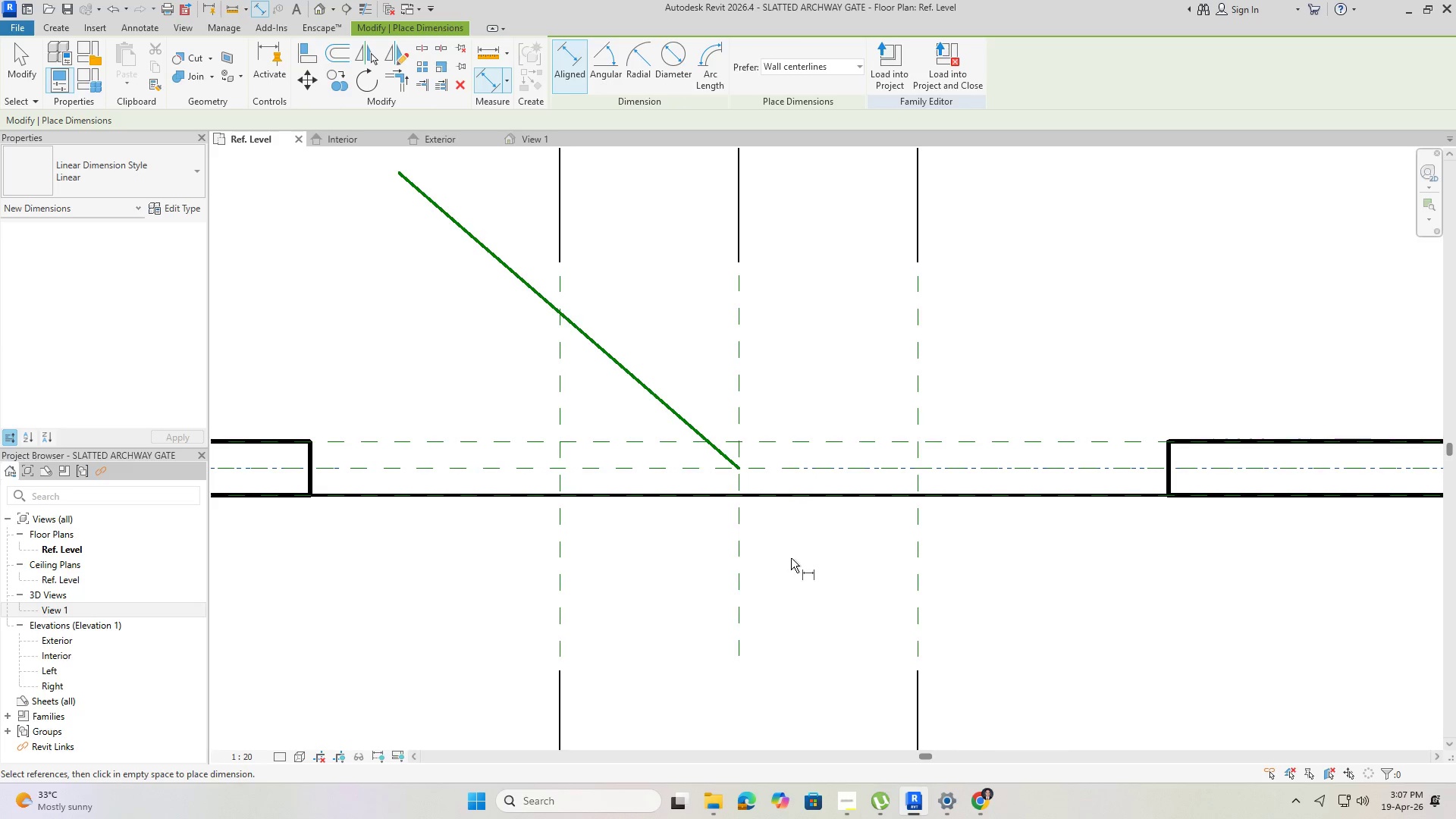 
left_click([601, 54])
 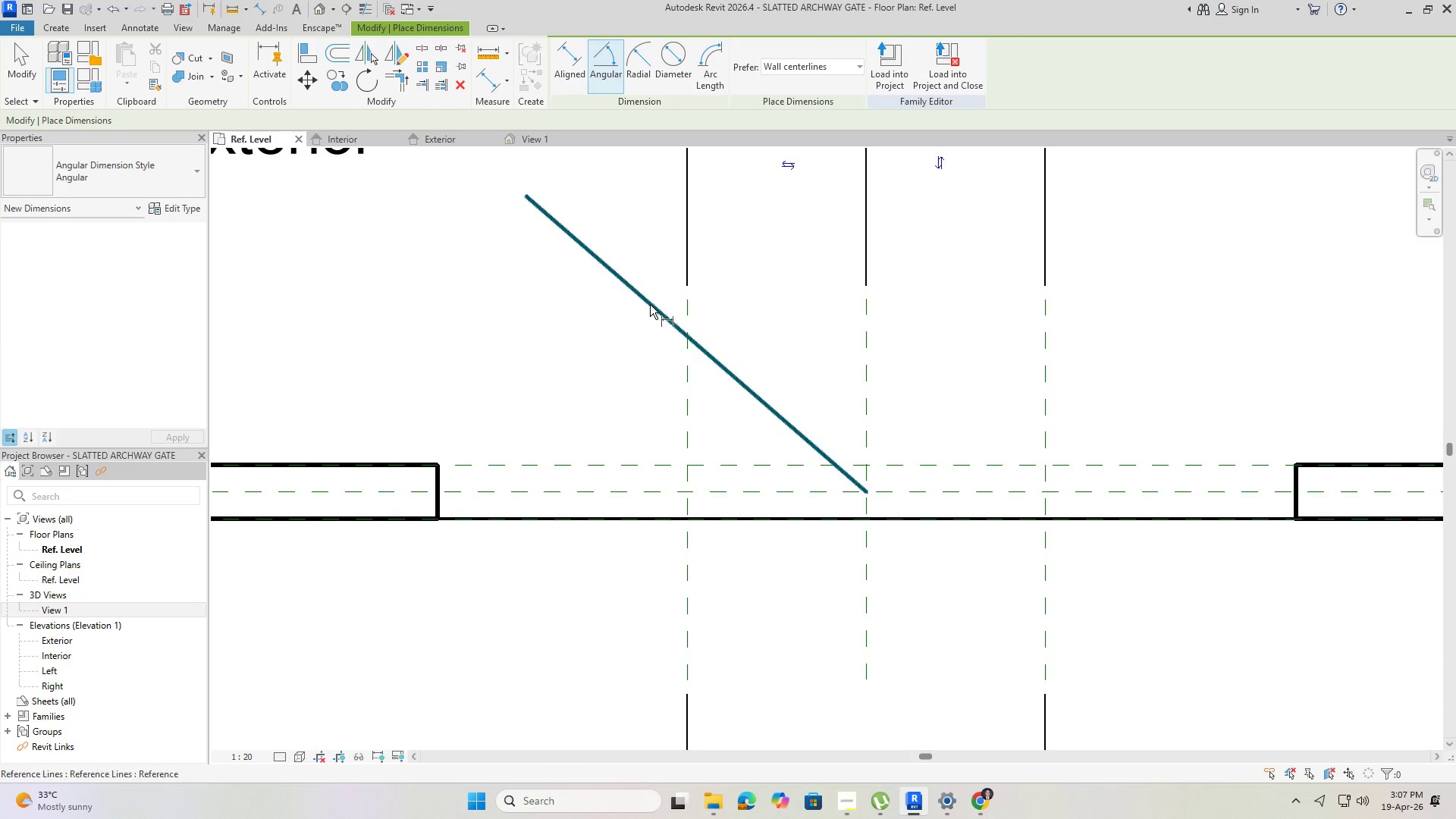 
left_click([653, 300])
 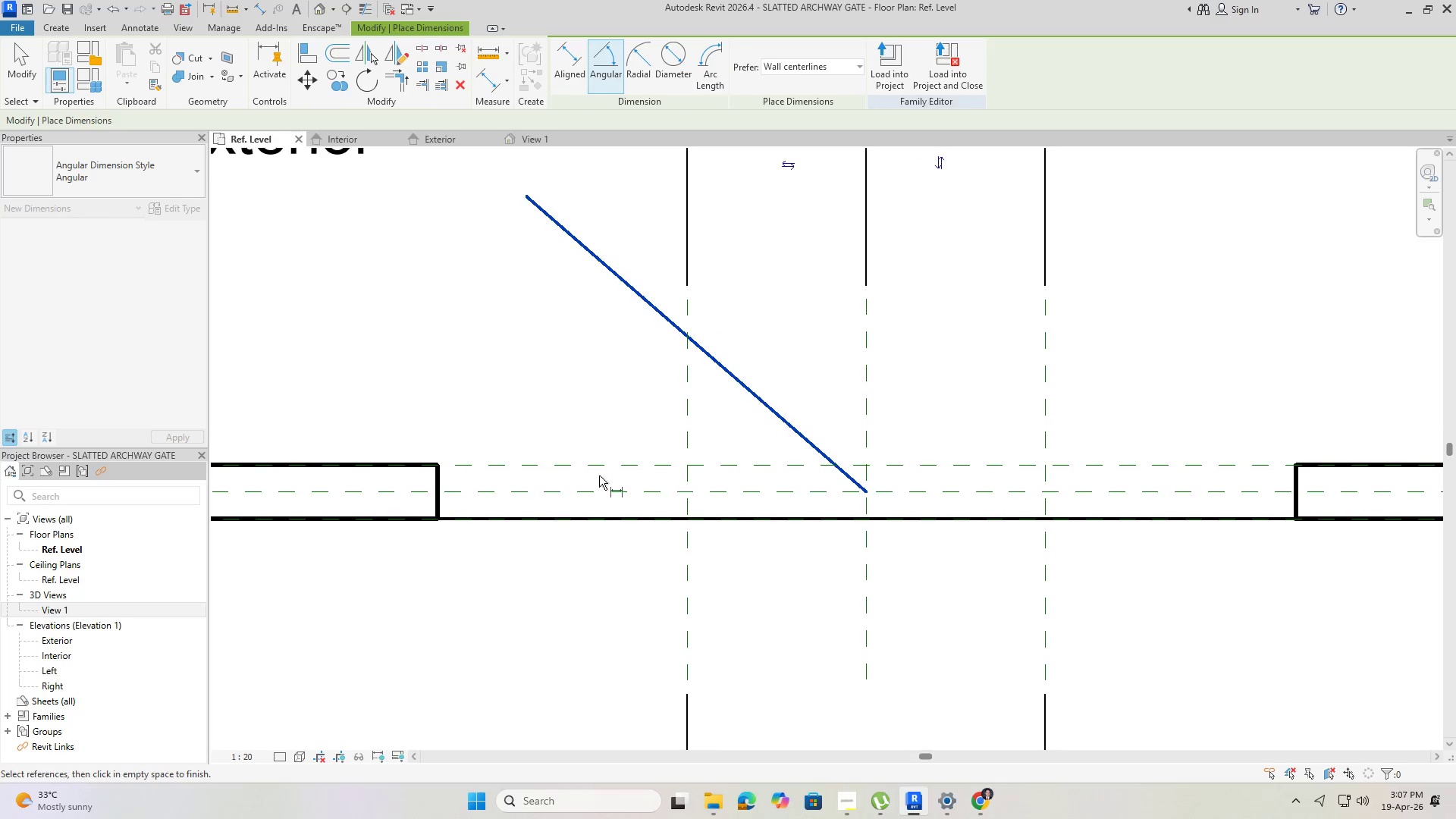 
left_click([617, 494])
 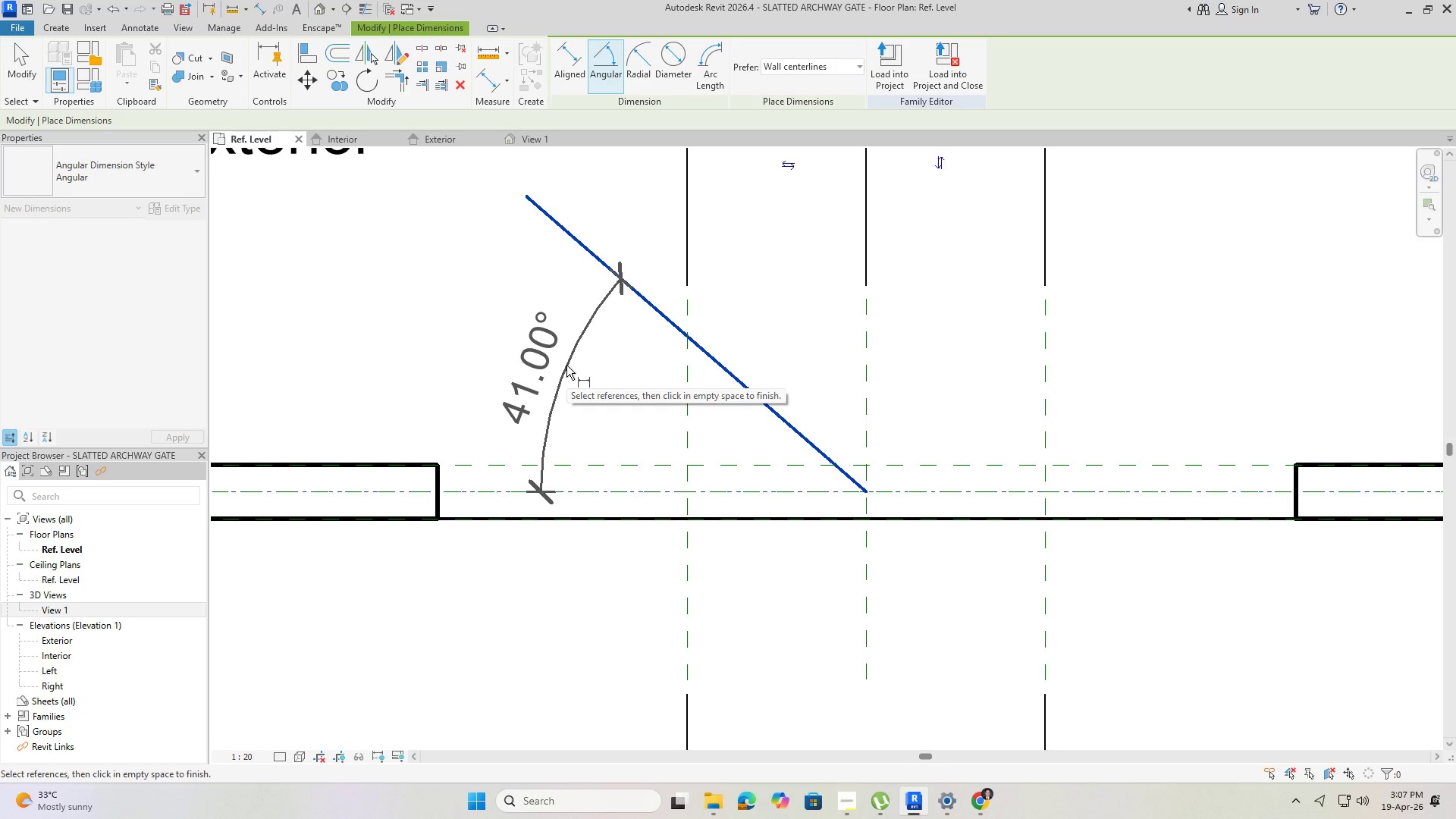 
left_click([566, 366])
 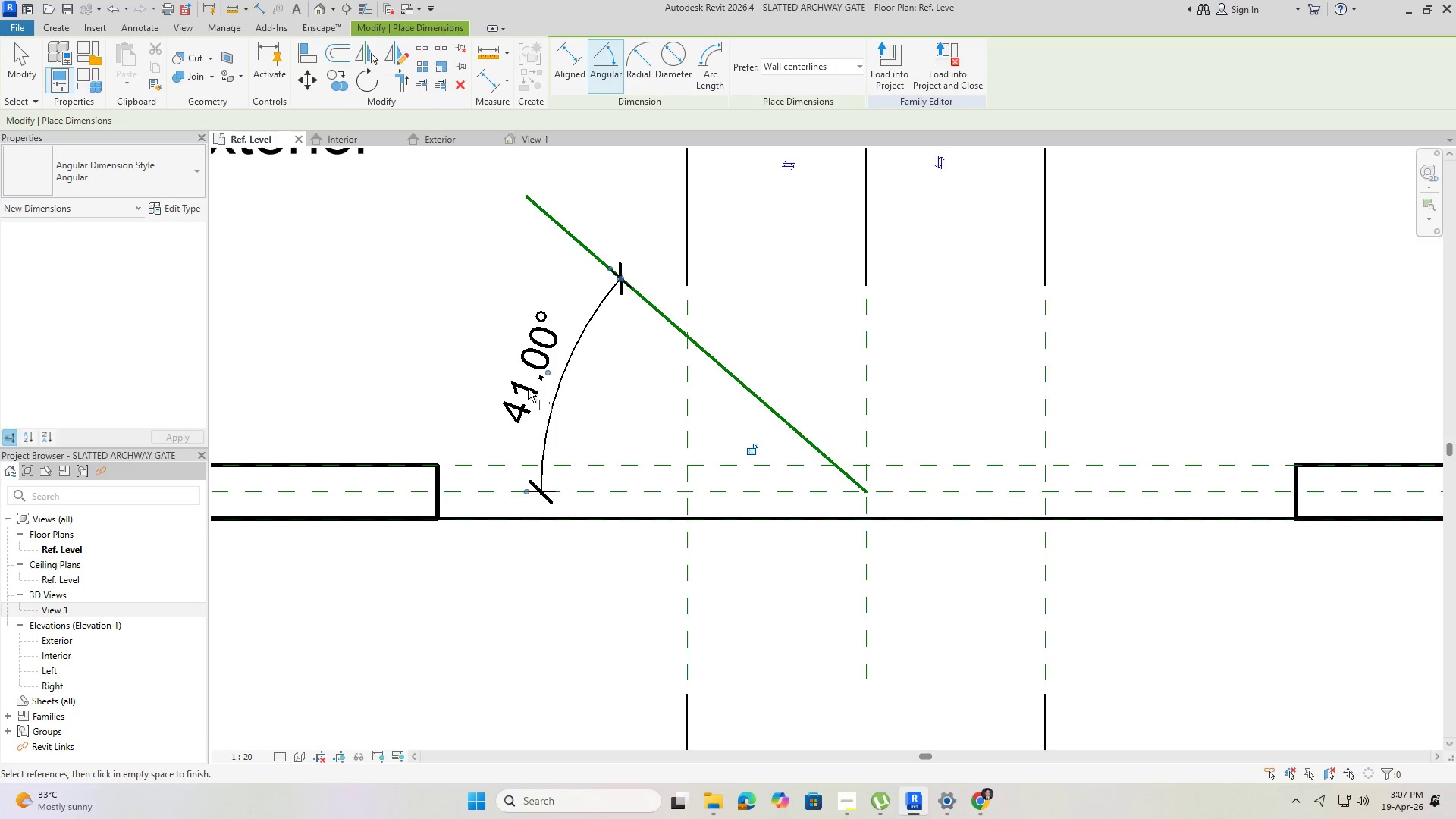 
wait(7.61)
 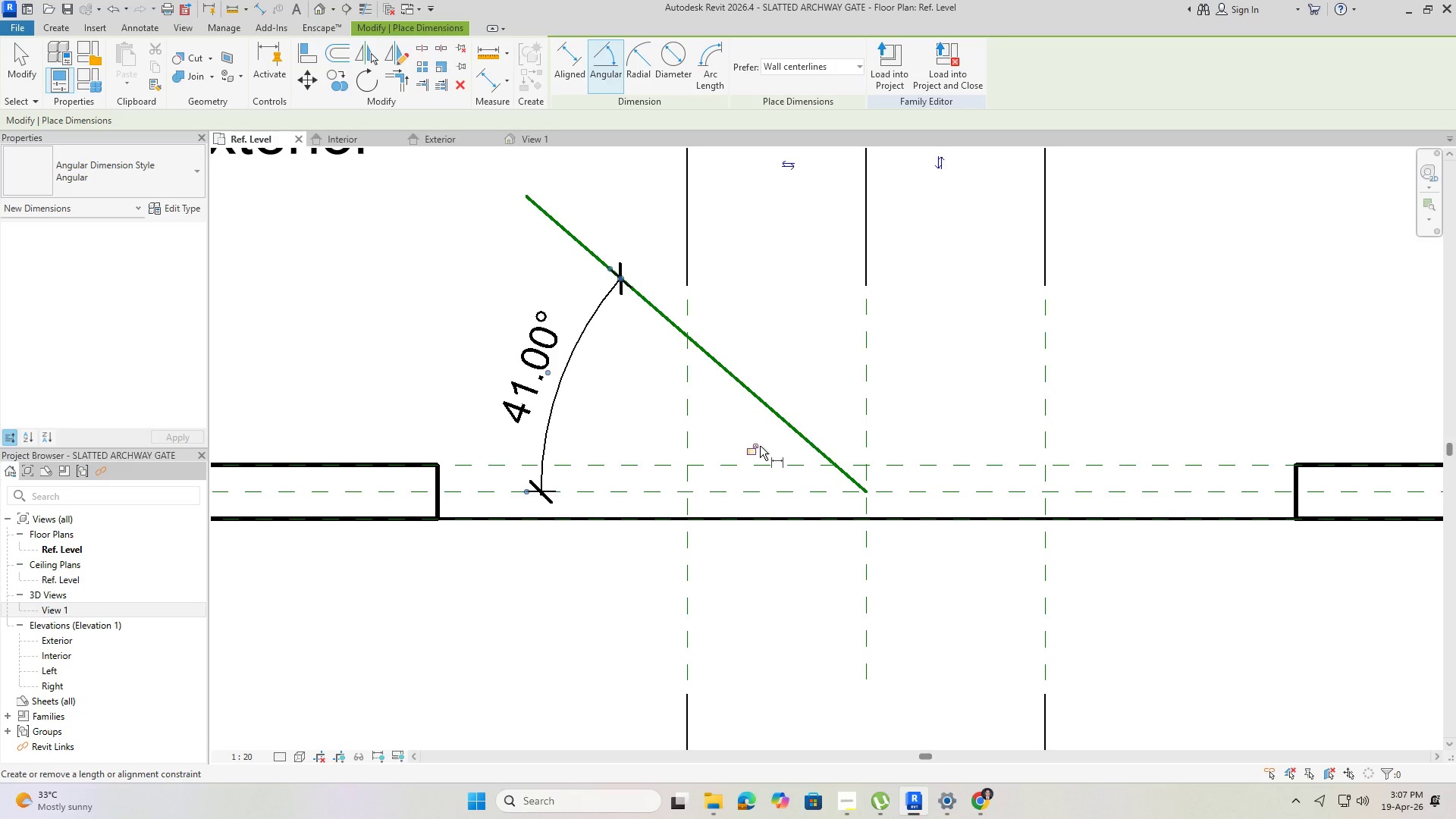 
key(Escape)
 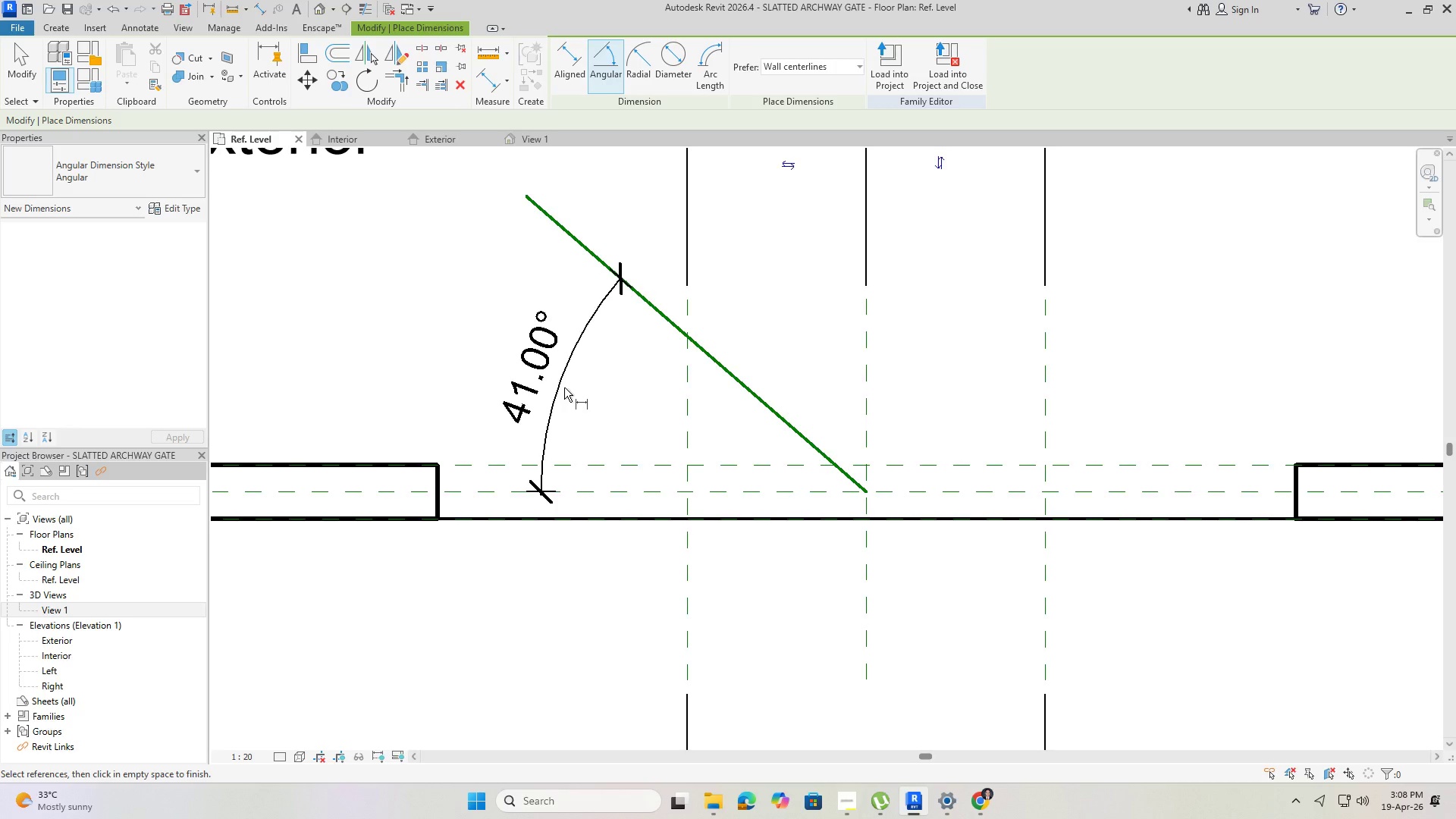 
key(Escape)
 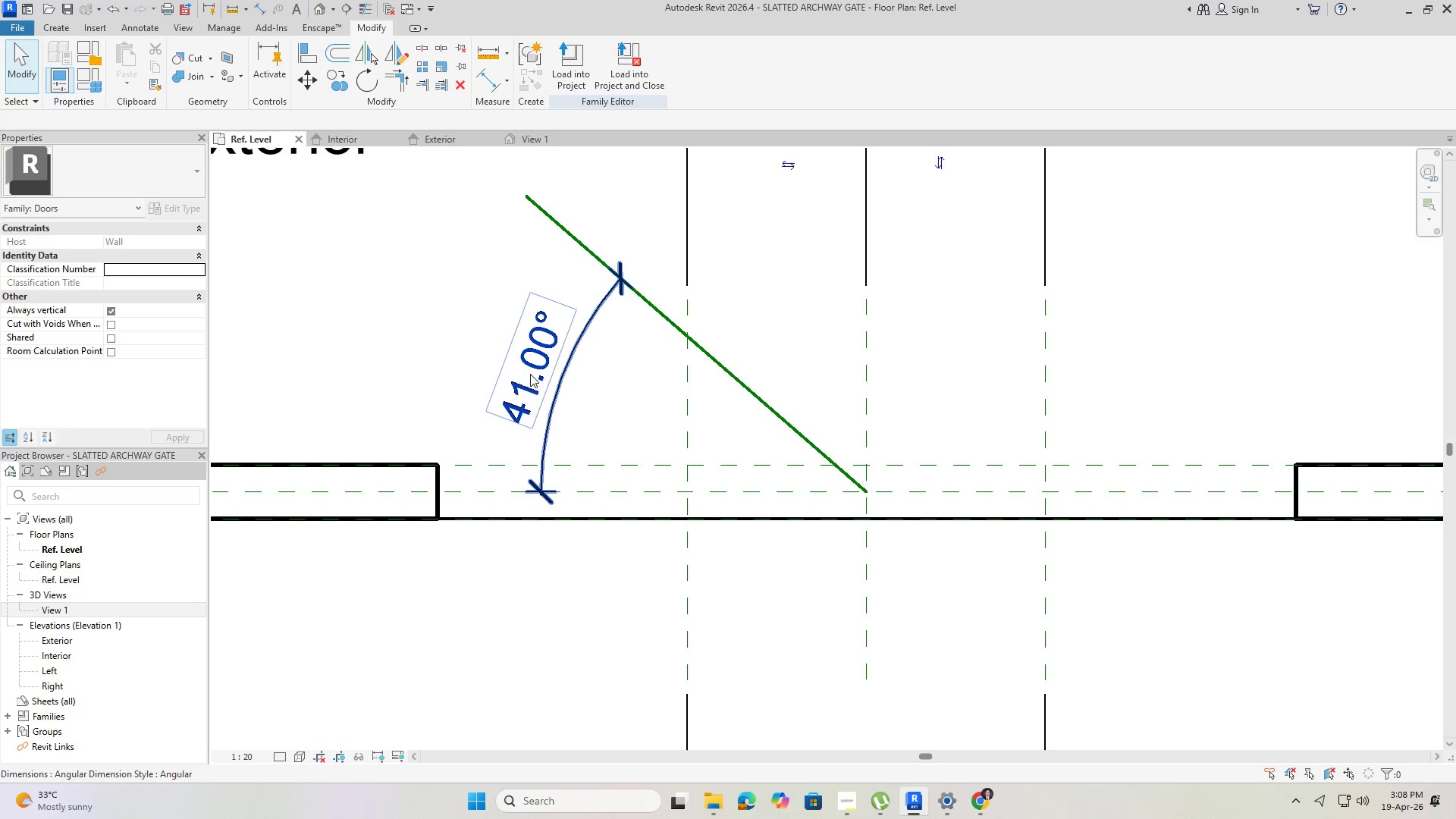 
left_click([530, 373])
 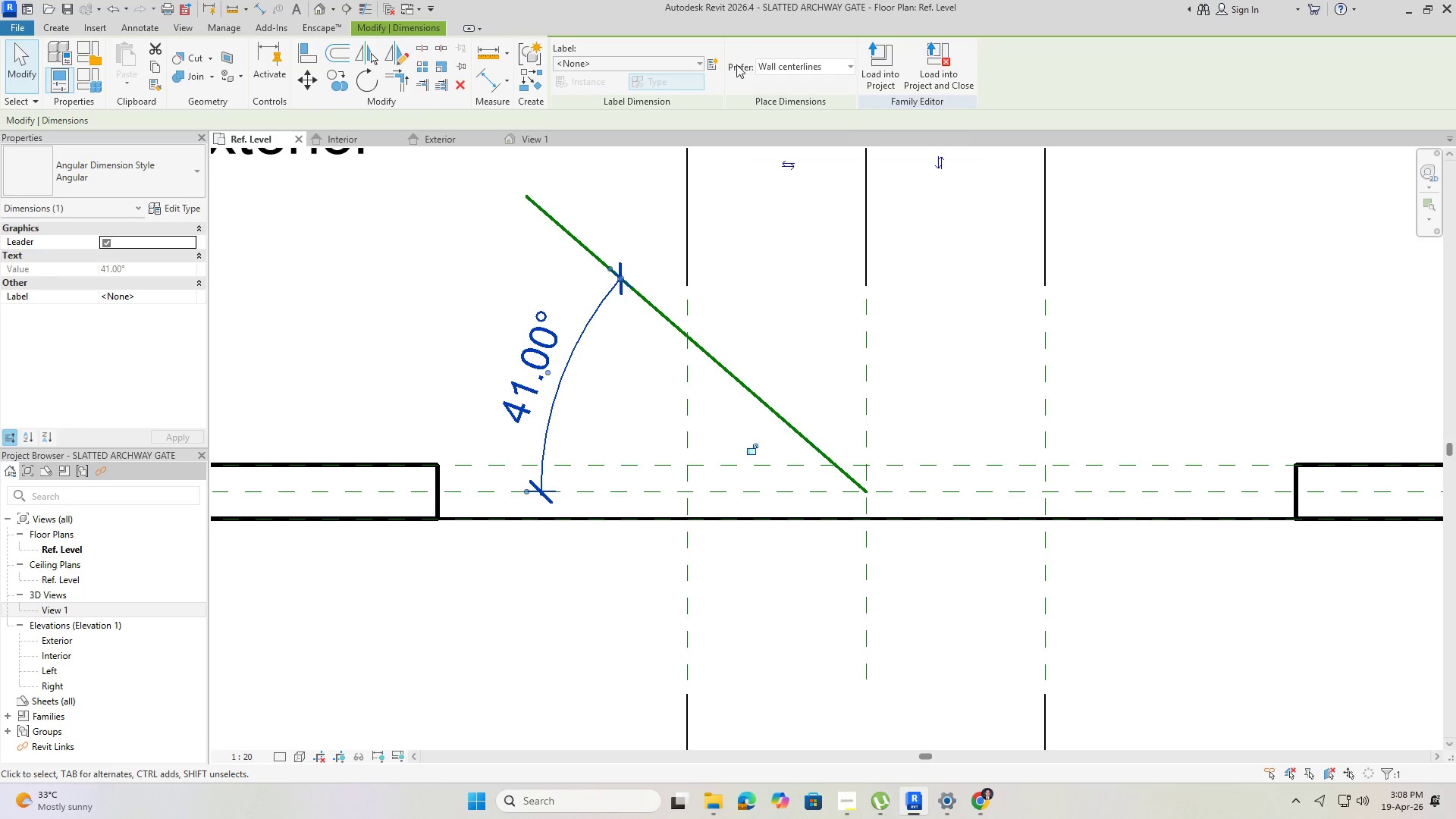 
left_click([706, 64])
 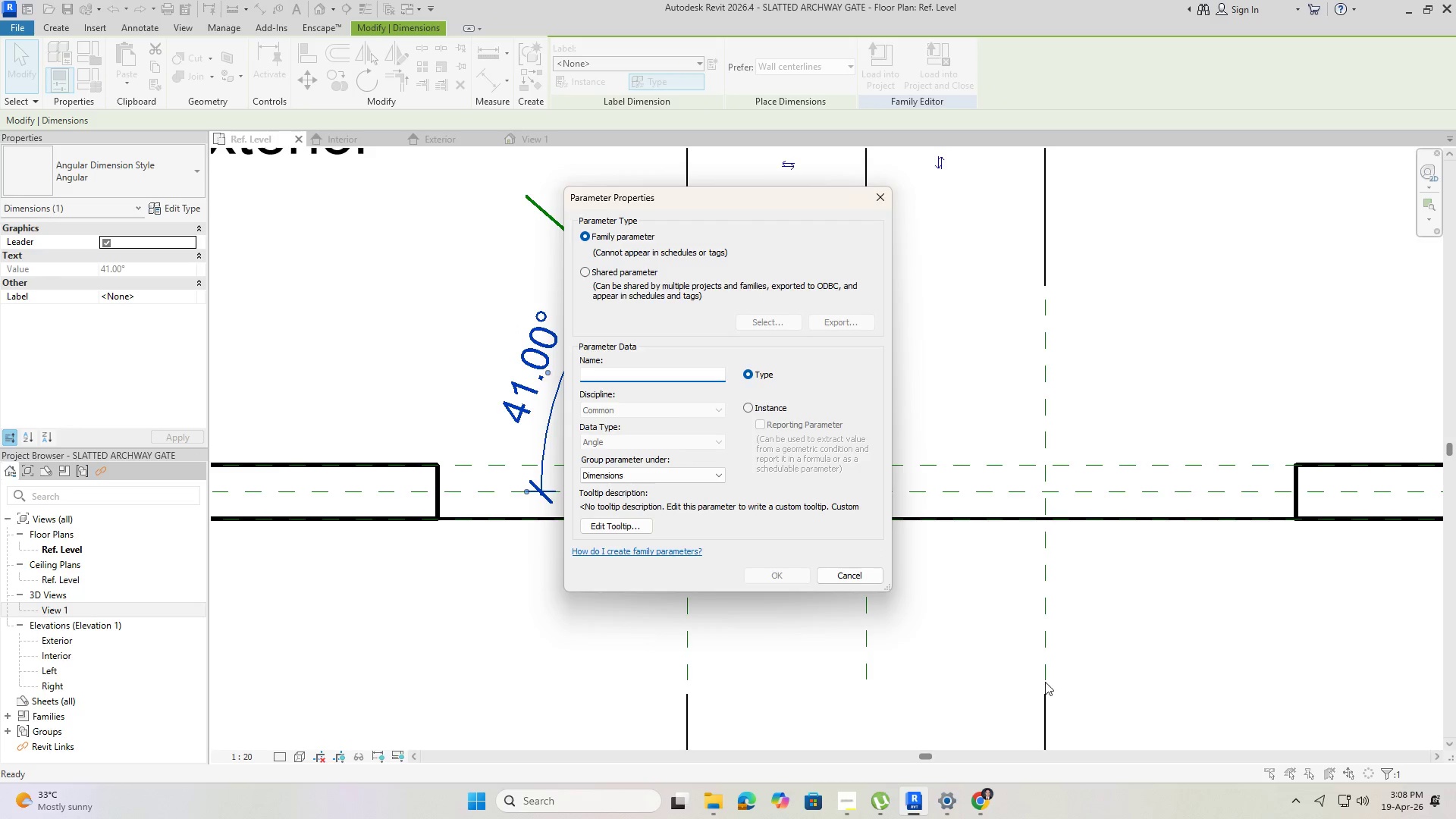 
left_click([841, 808])